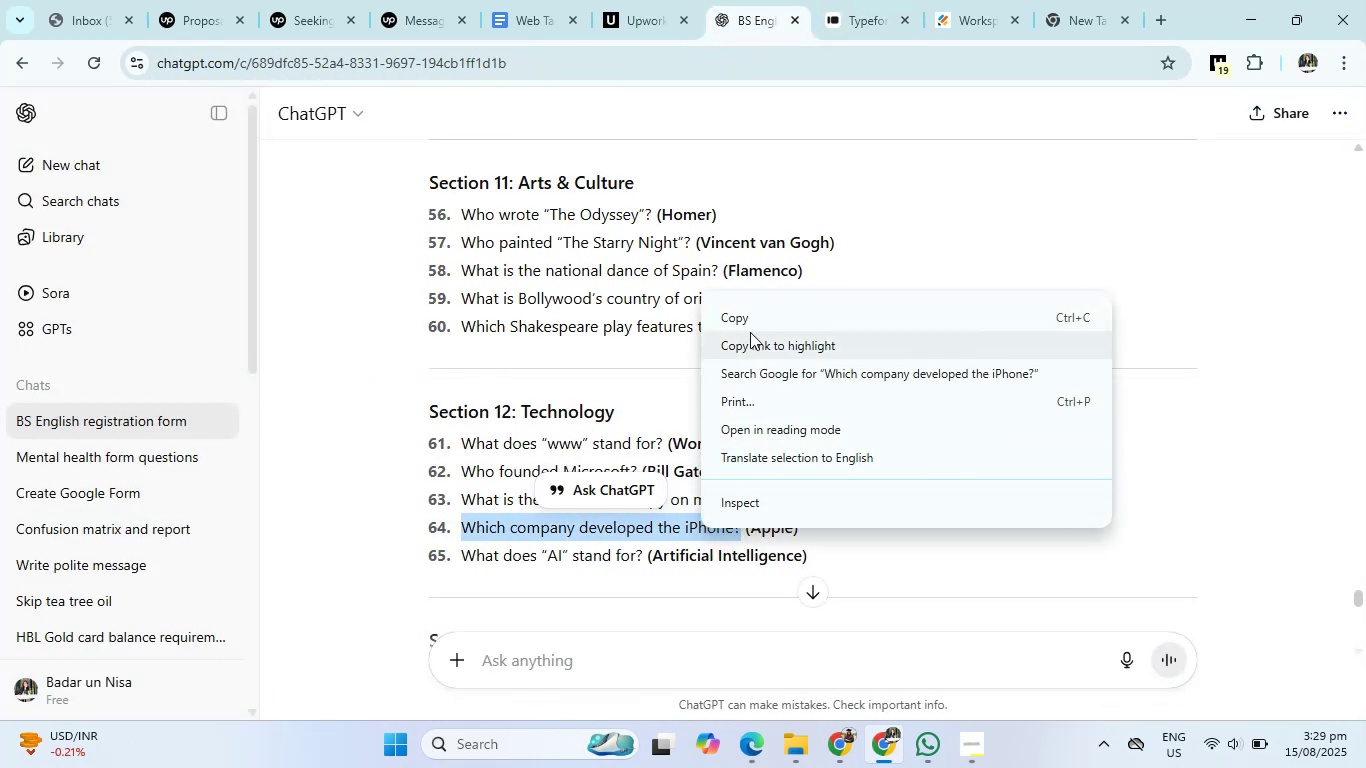 
left_click([750, 321])
 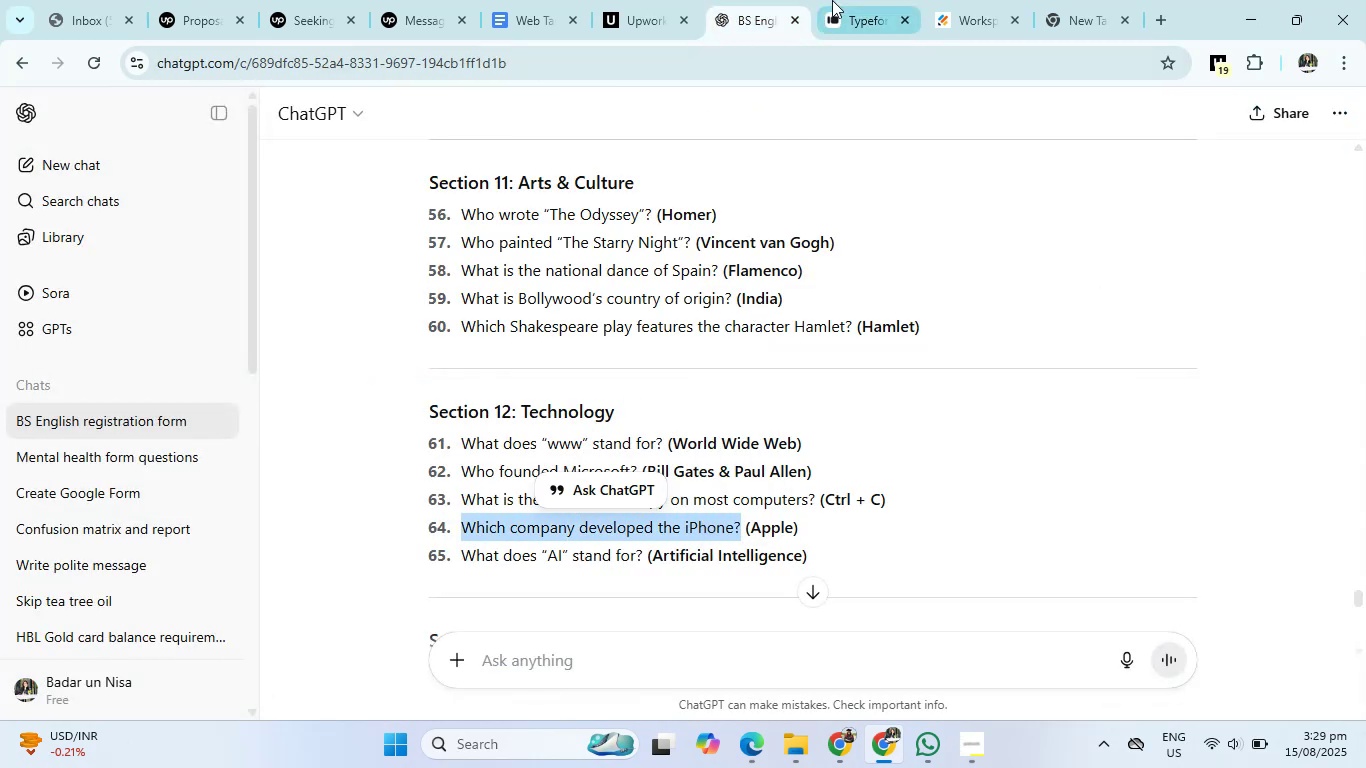 
left_click([865, 0])
 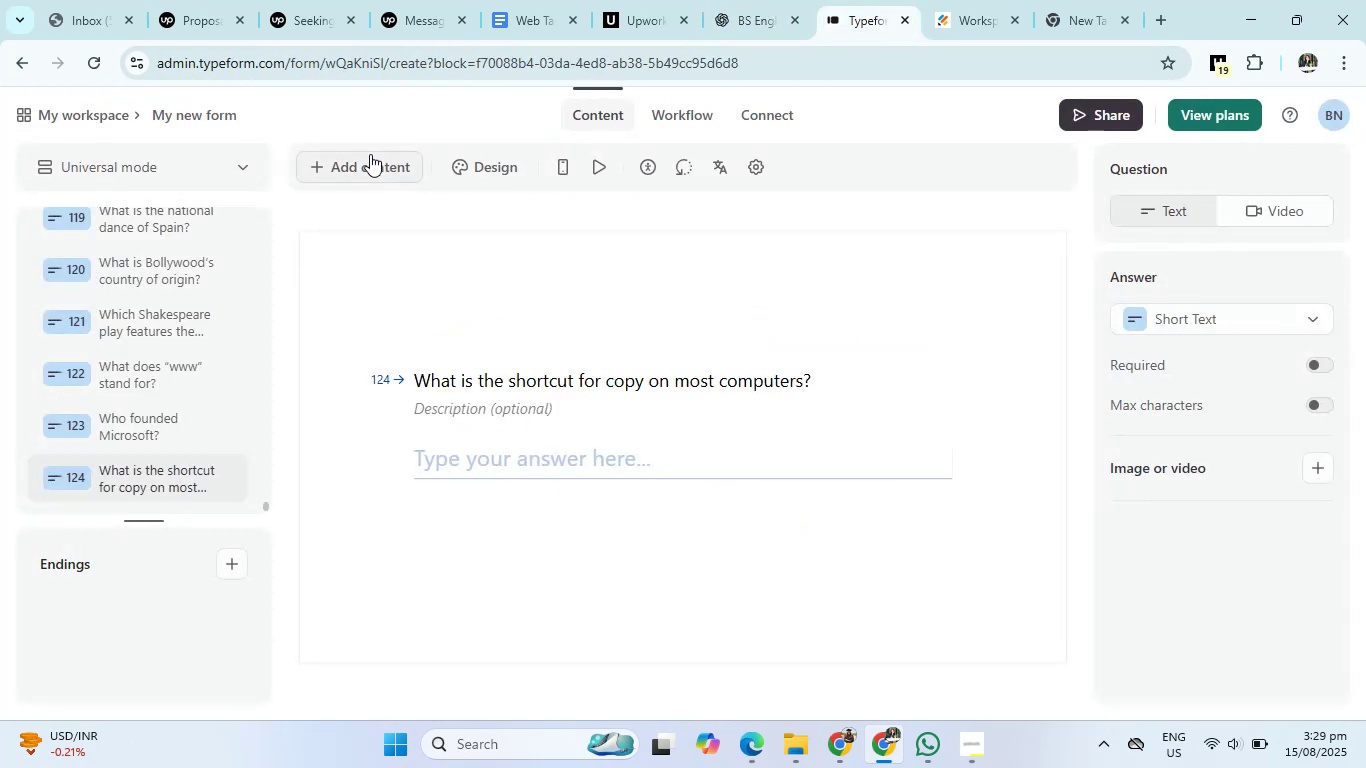 
left_click([370, 154])
 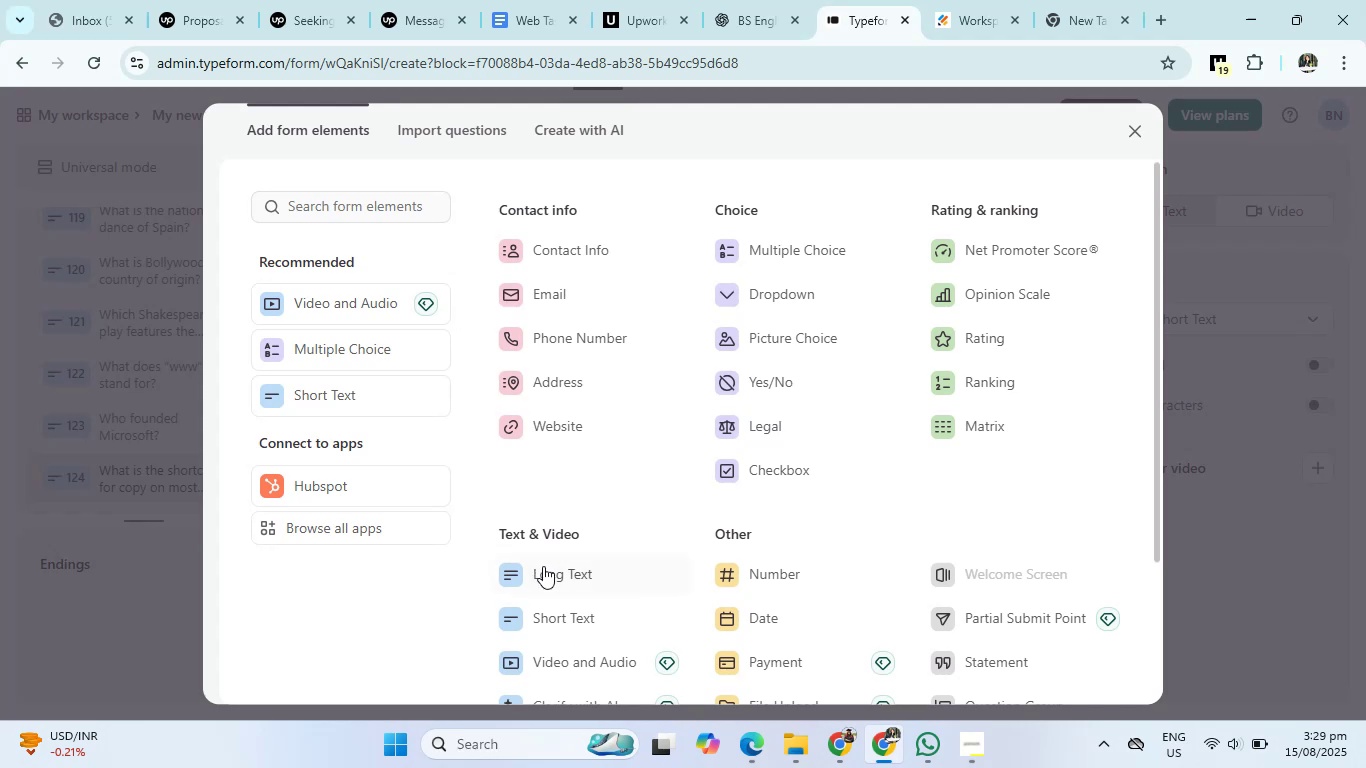 
left_click([544, 613])
 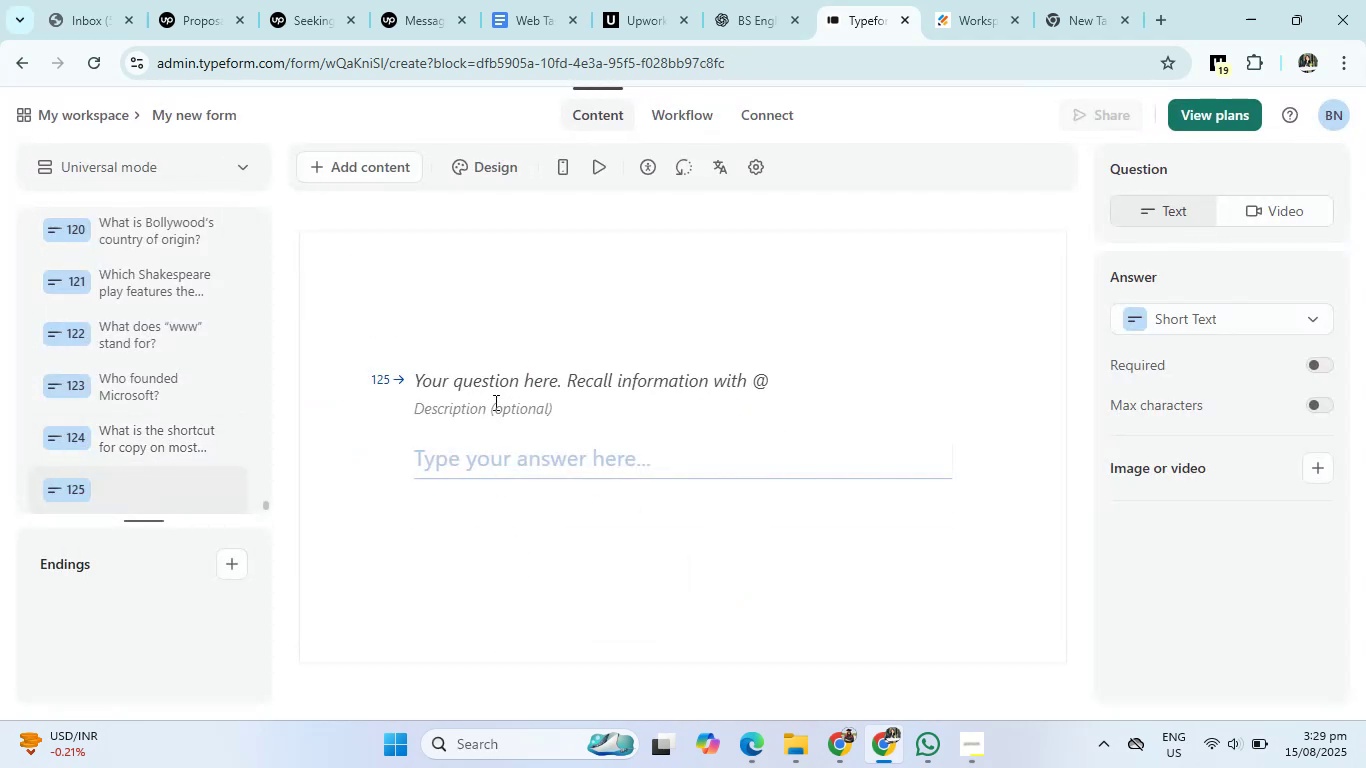 
left_click([494, 391])
 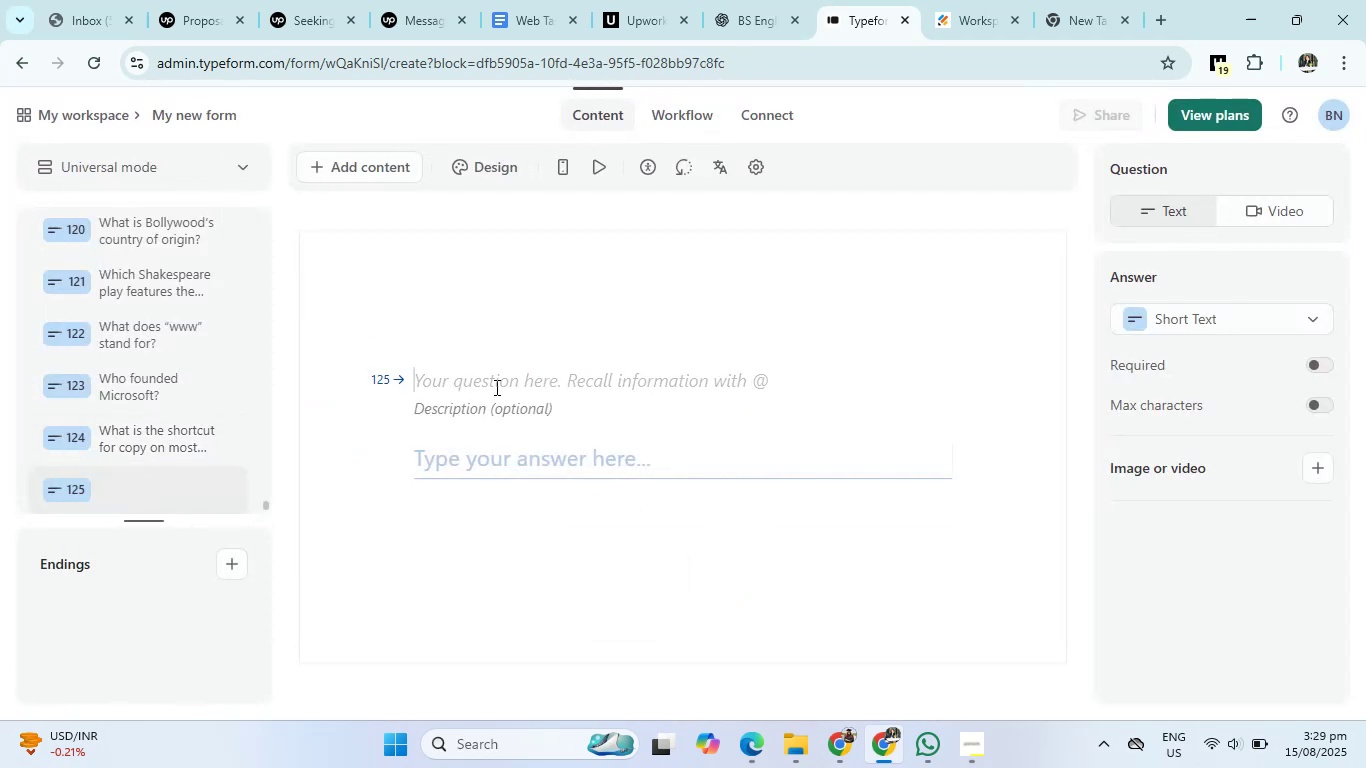 
right_click([495, 387])
 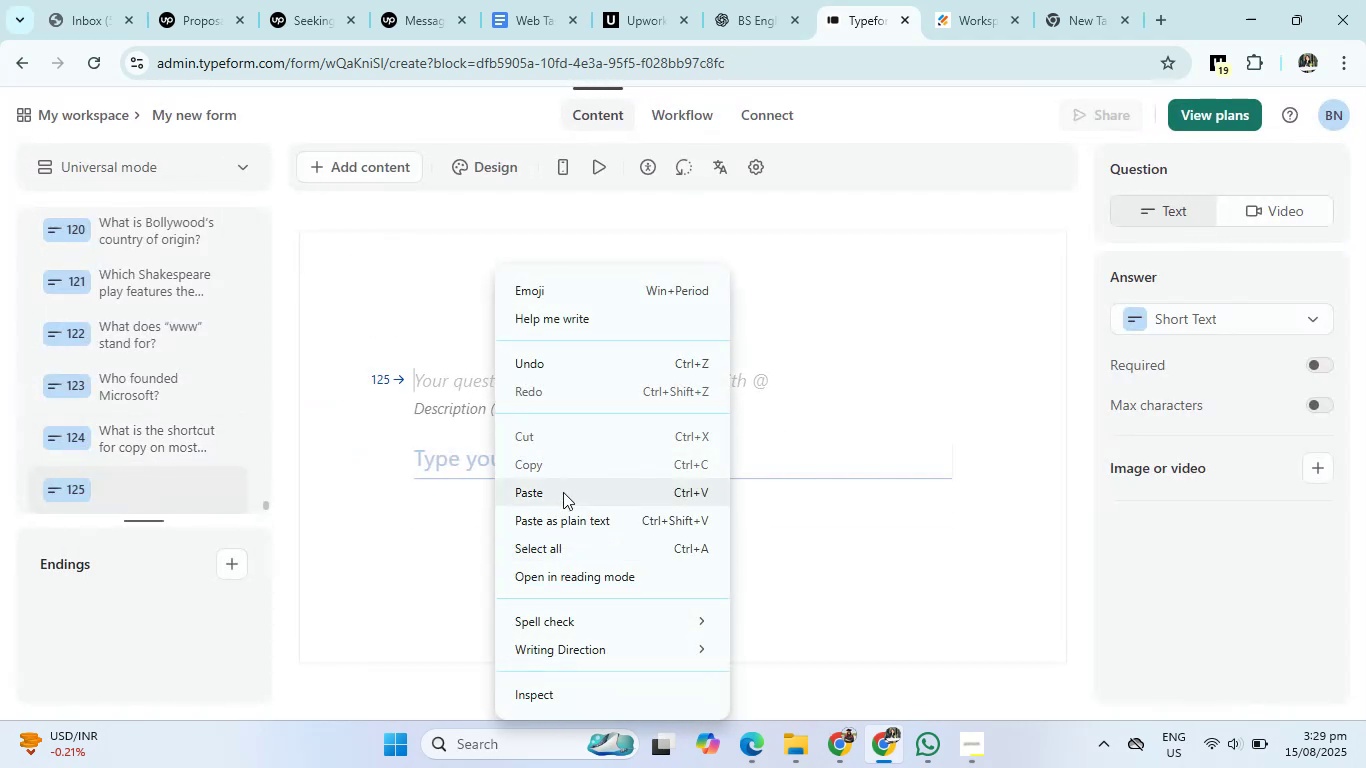 
left_click([563, 492])
 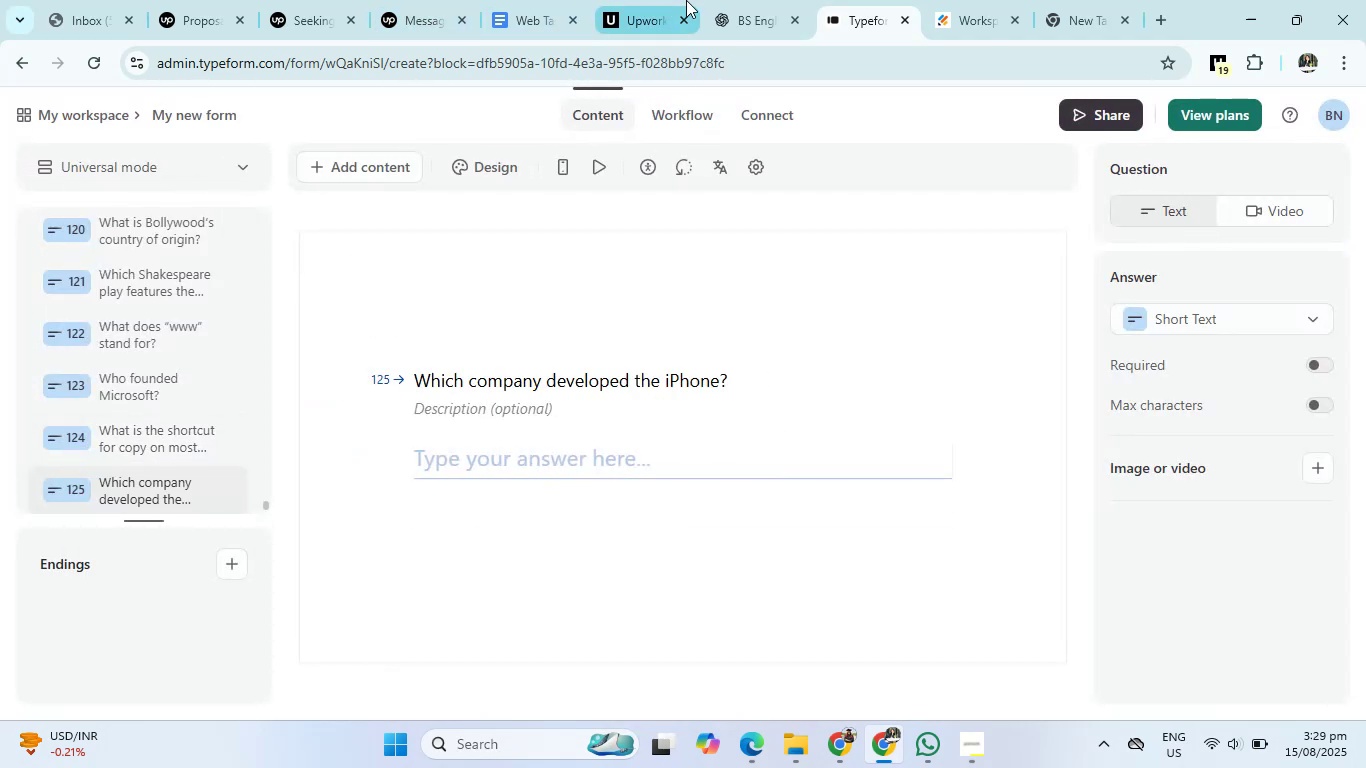 
left_click([728, 0])
 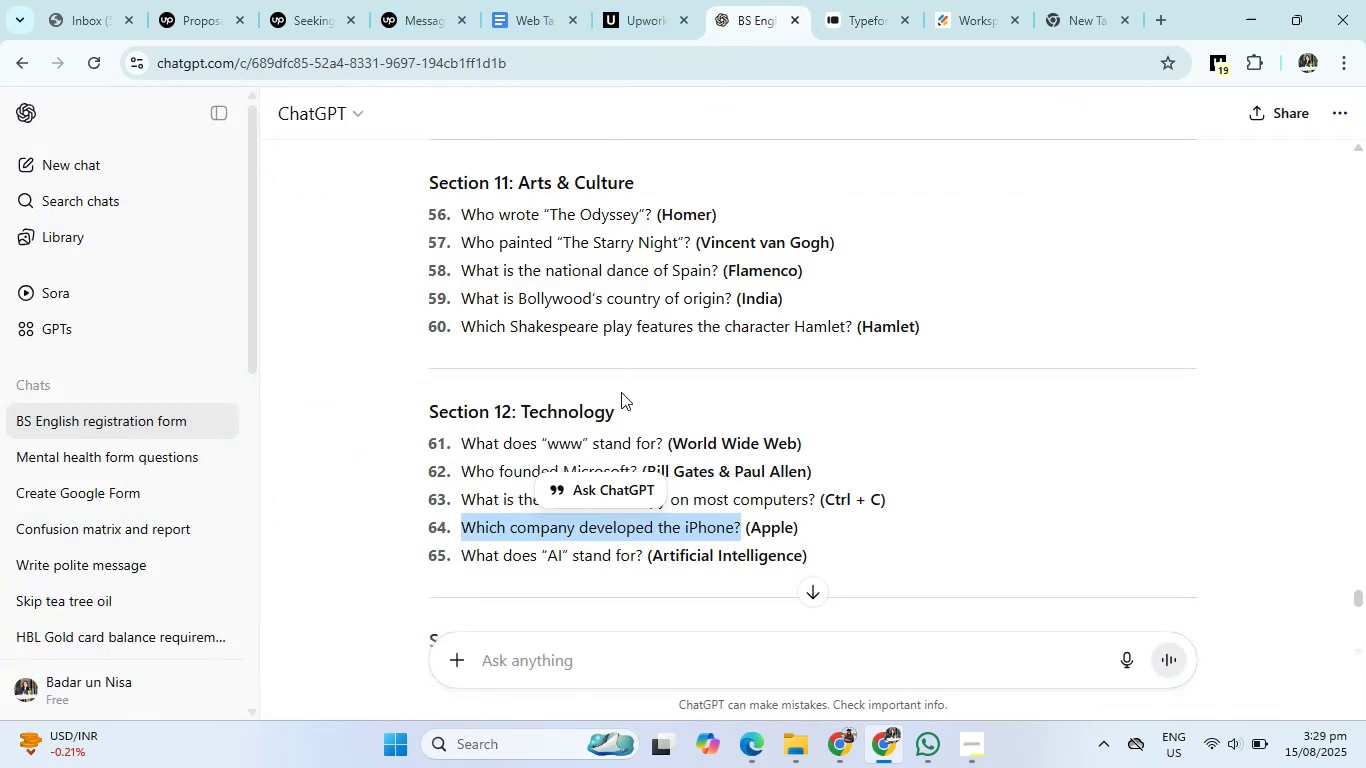 
scroll: coordinate [738, 474], scroll_direction: down, amount: 2.0
 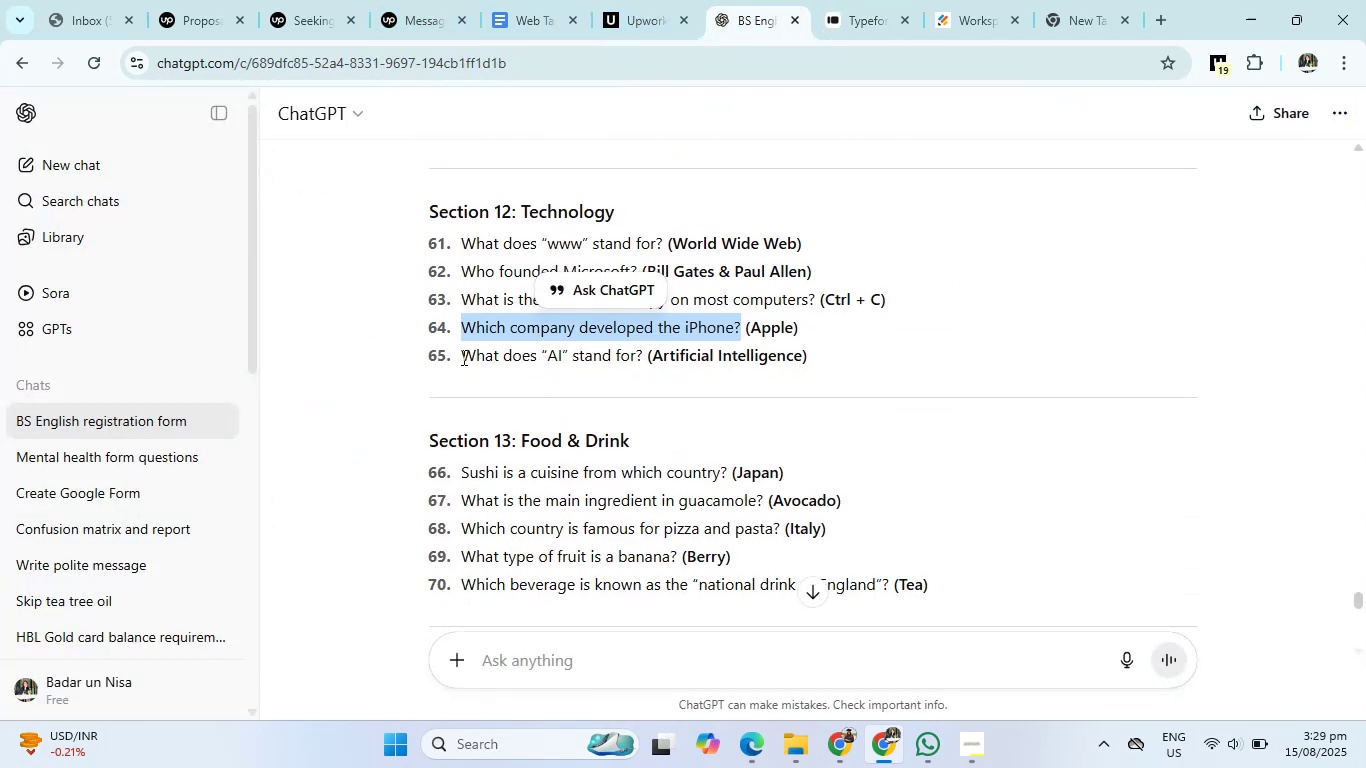 
left_click_drag(start_coordinate=[459, 357], to_coordinate=[644, 357])
 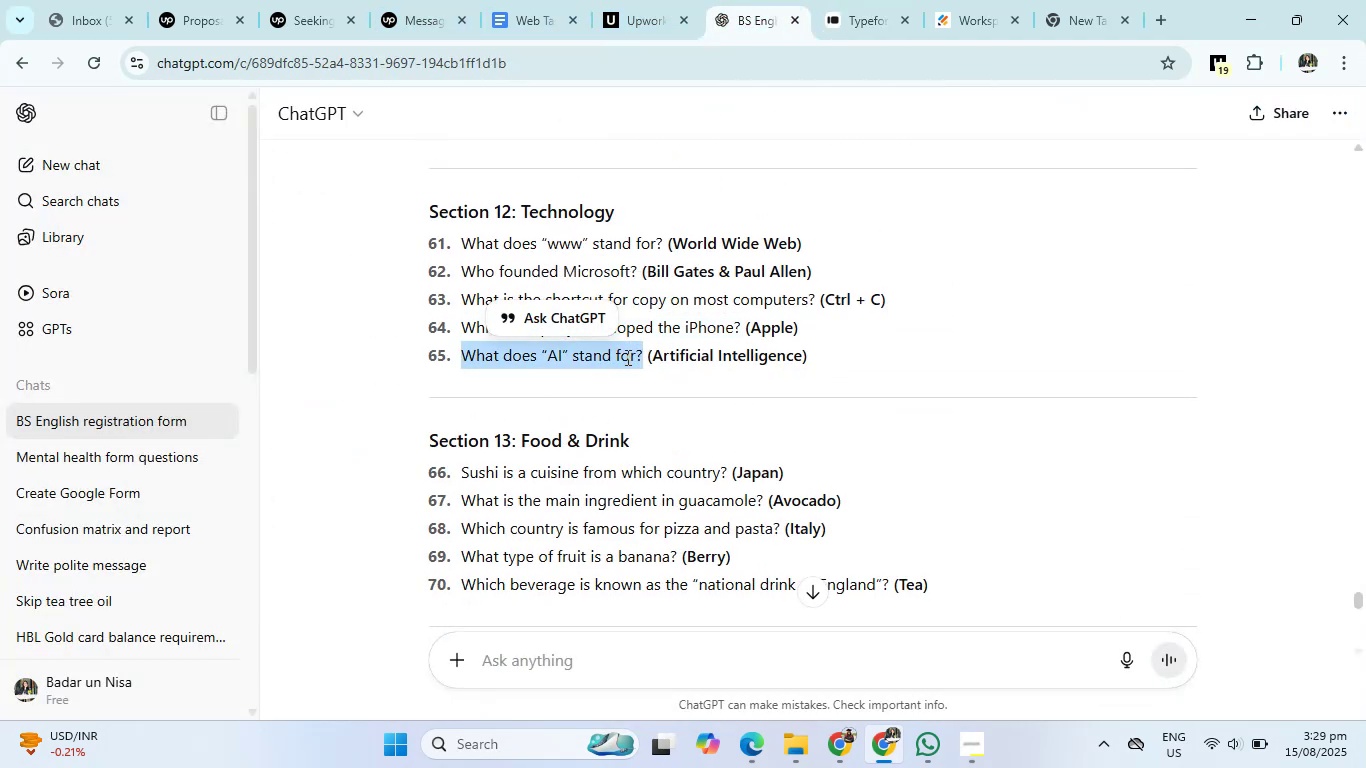 
right_click([626, 357])
 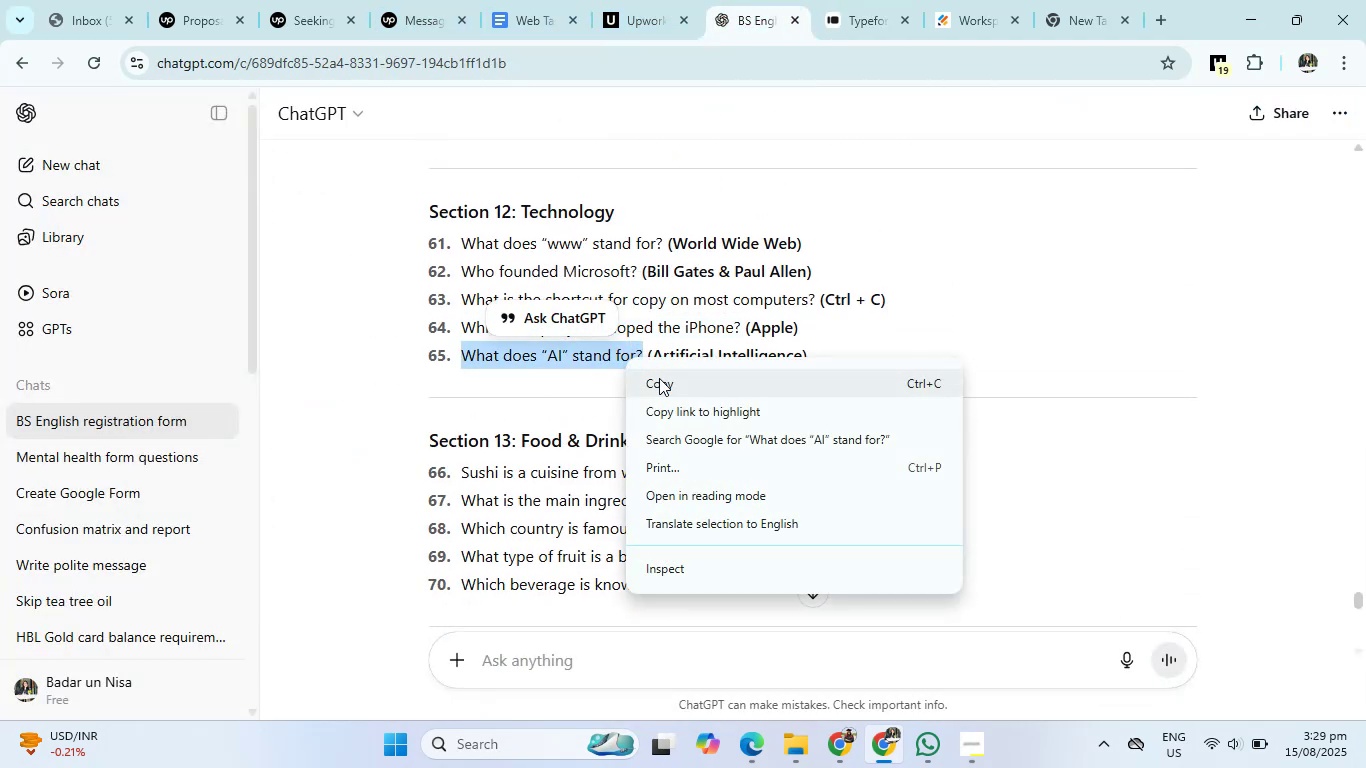 
left_click([659, 379])
 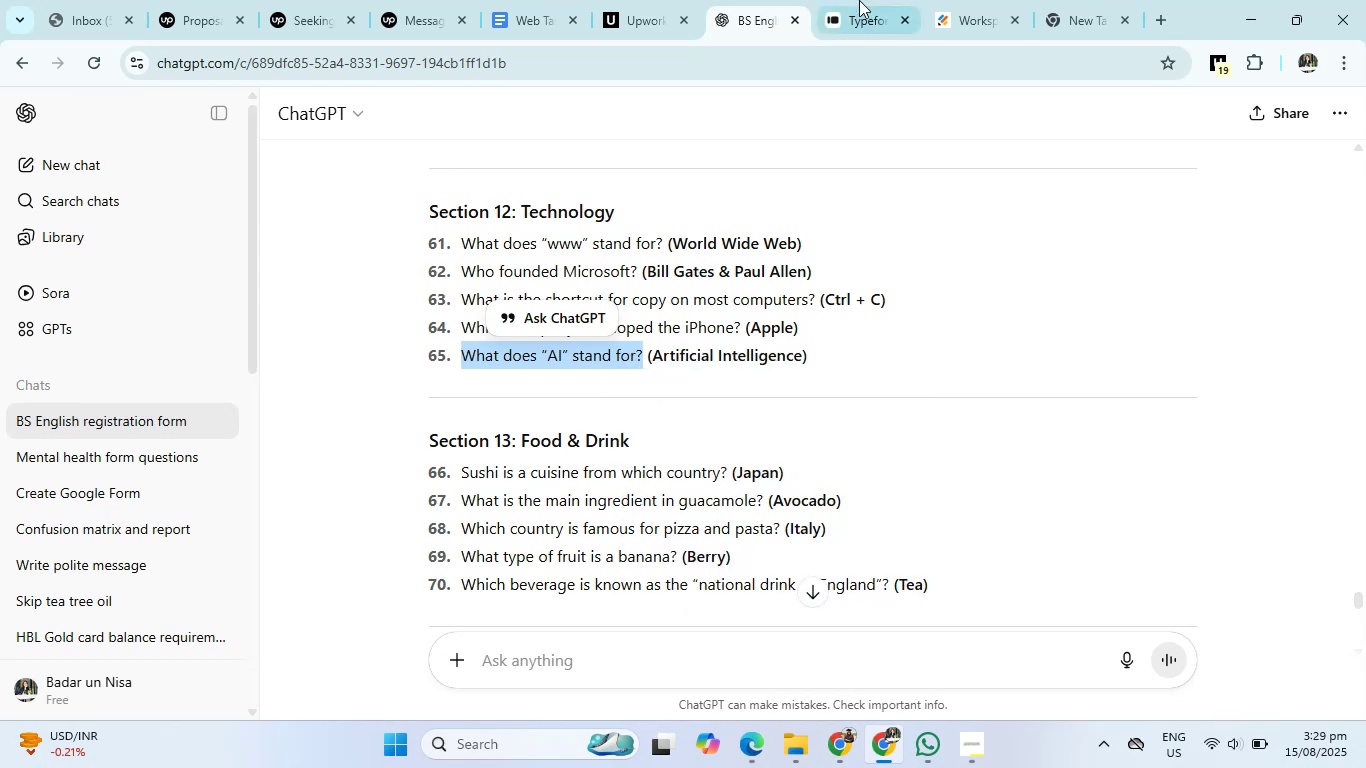 
left_click([859, 0])
 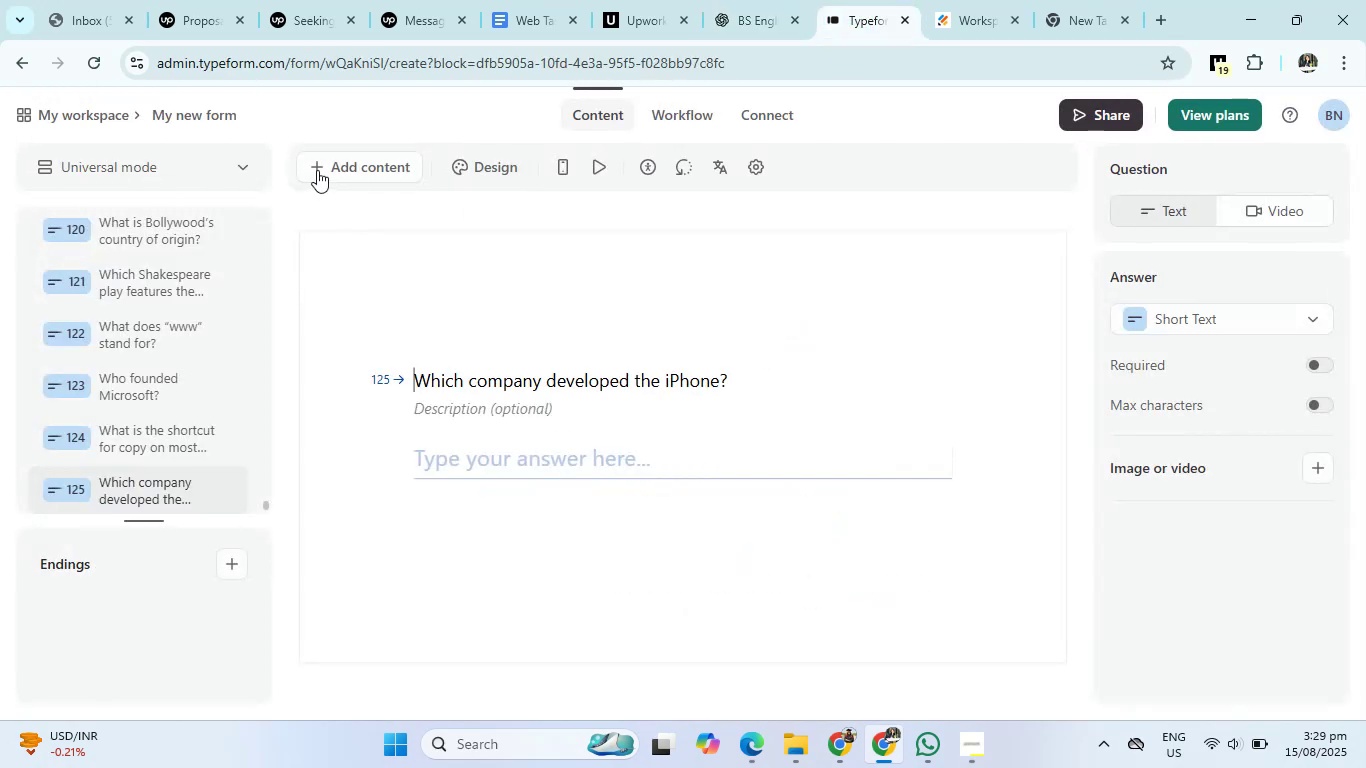 
left_click([317, 170])
 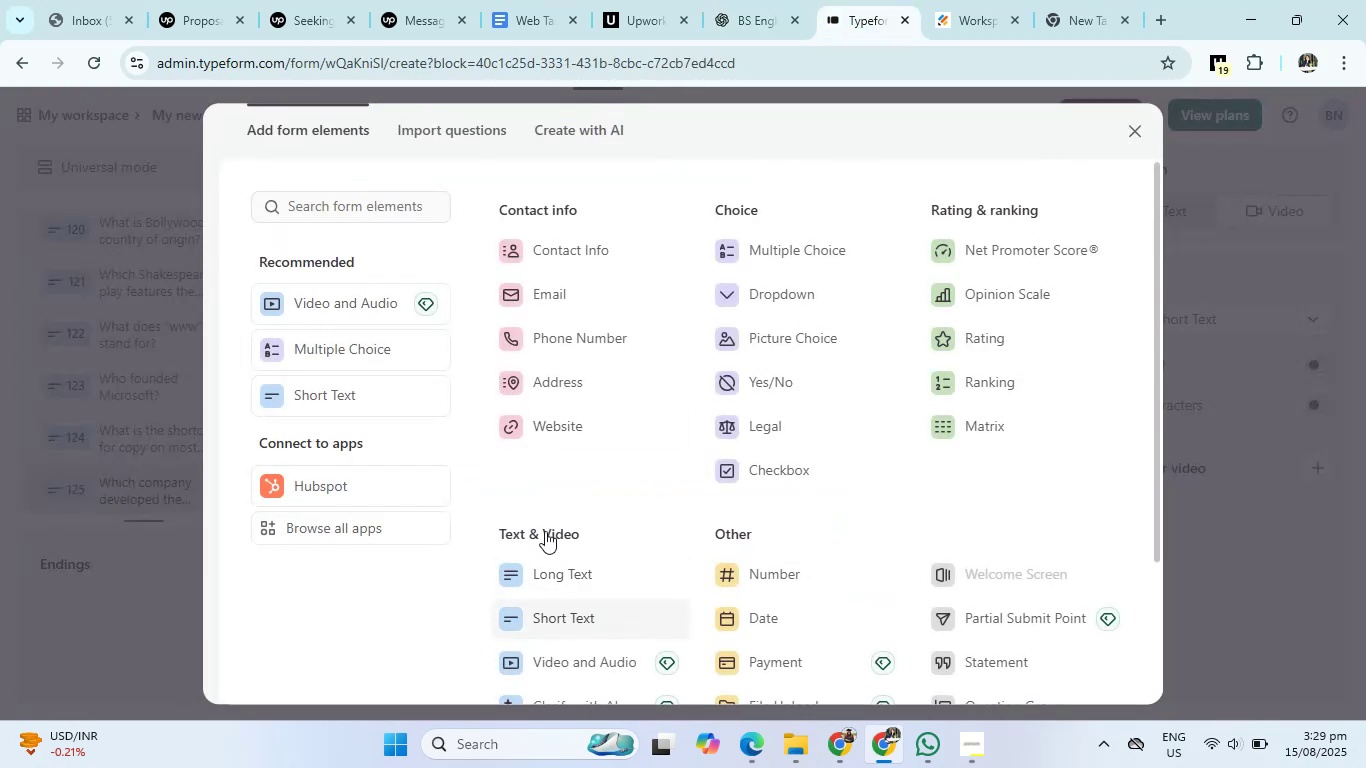 
left_click([508, 380])
 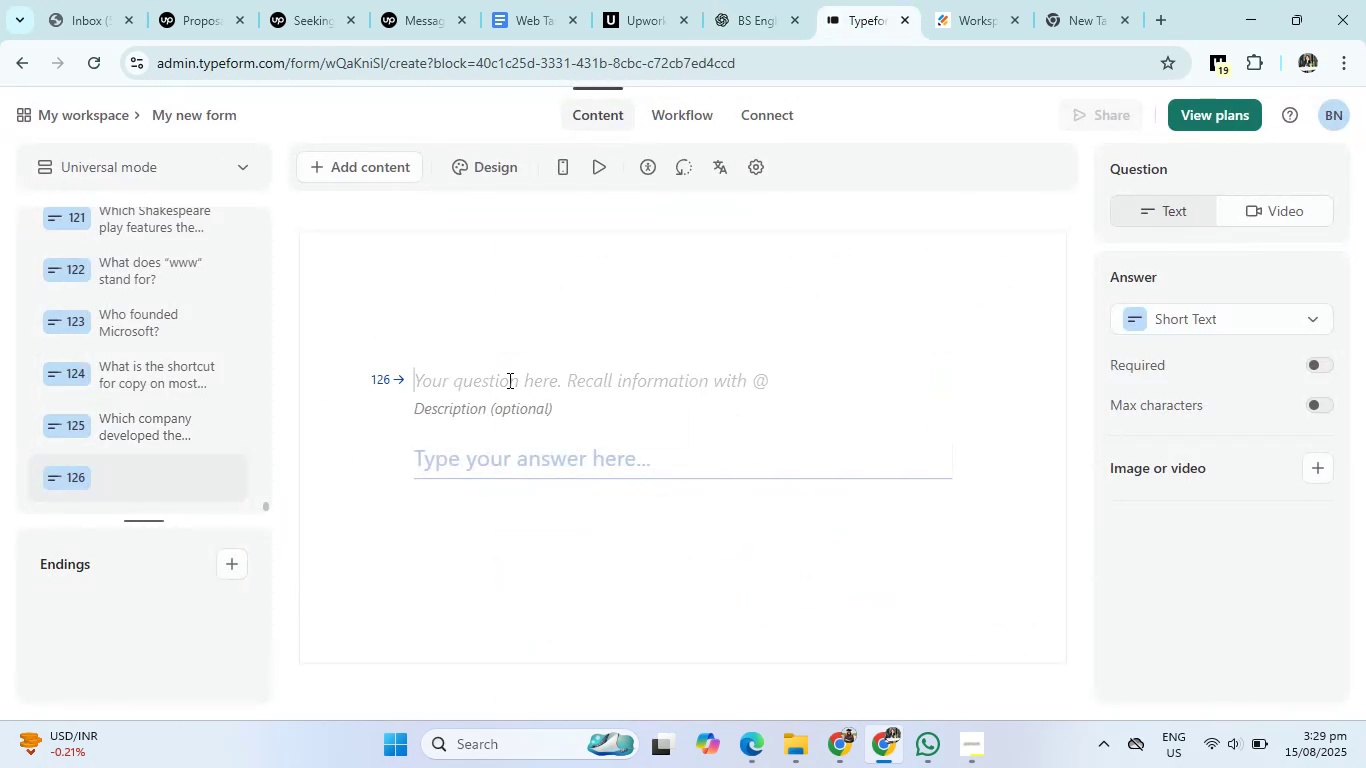 
right_click([508, 380])
 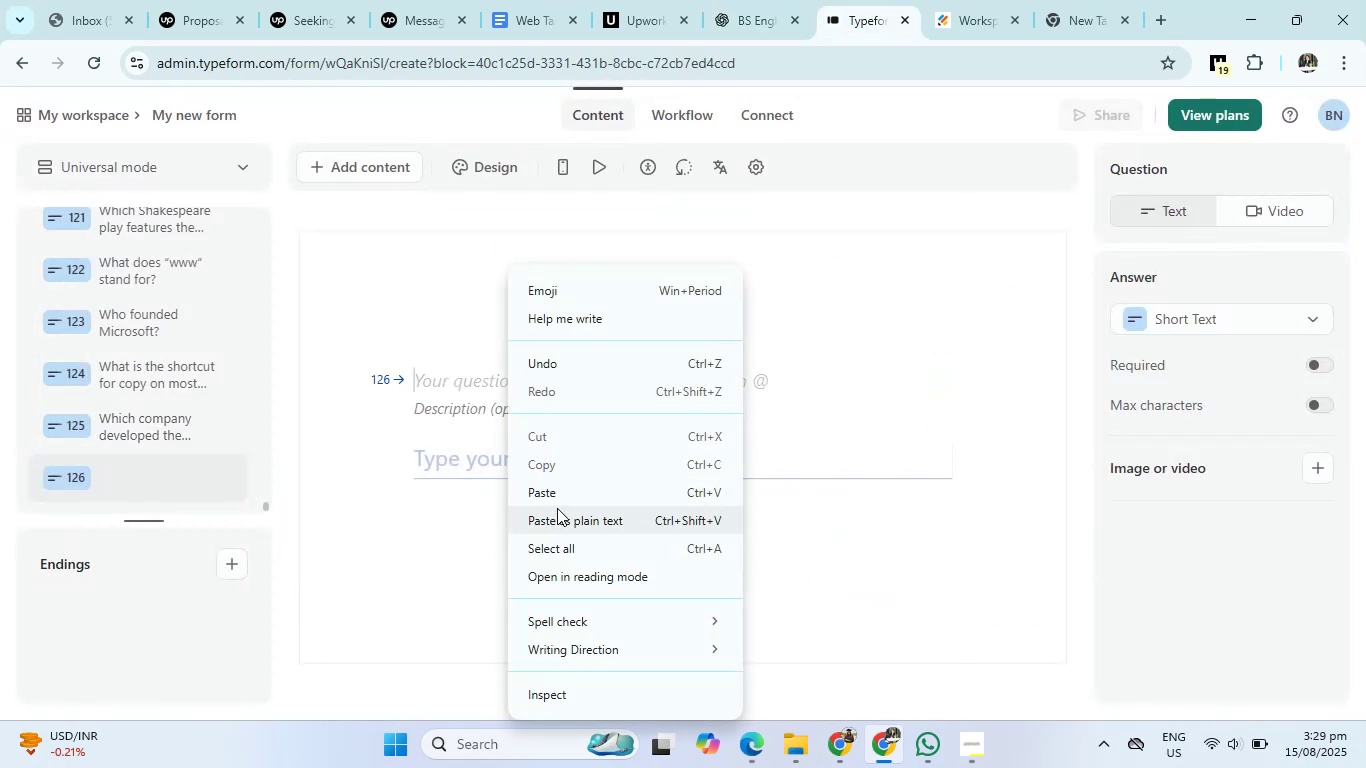 
left_click([558, 495])
 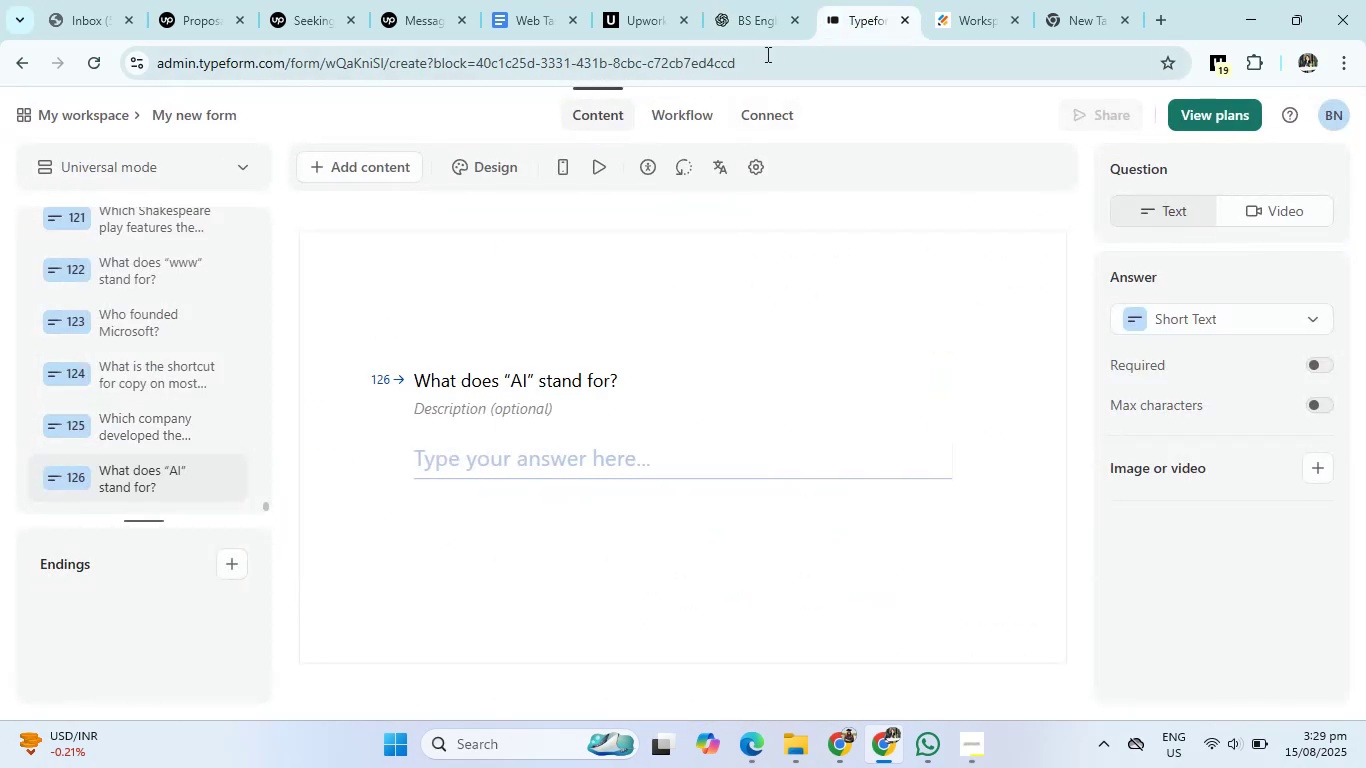 
left_click([771, 14])
 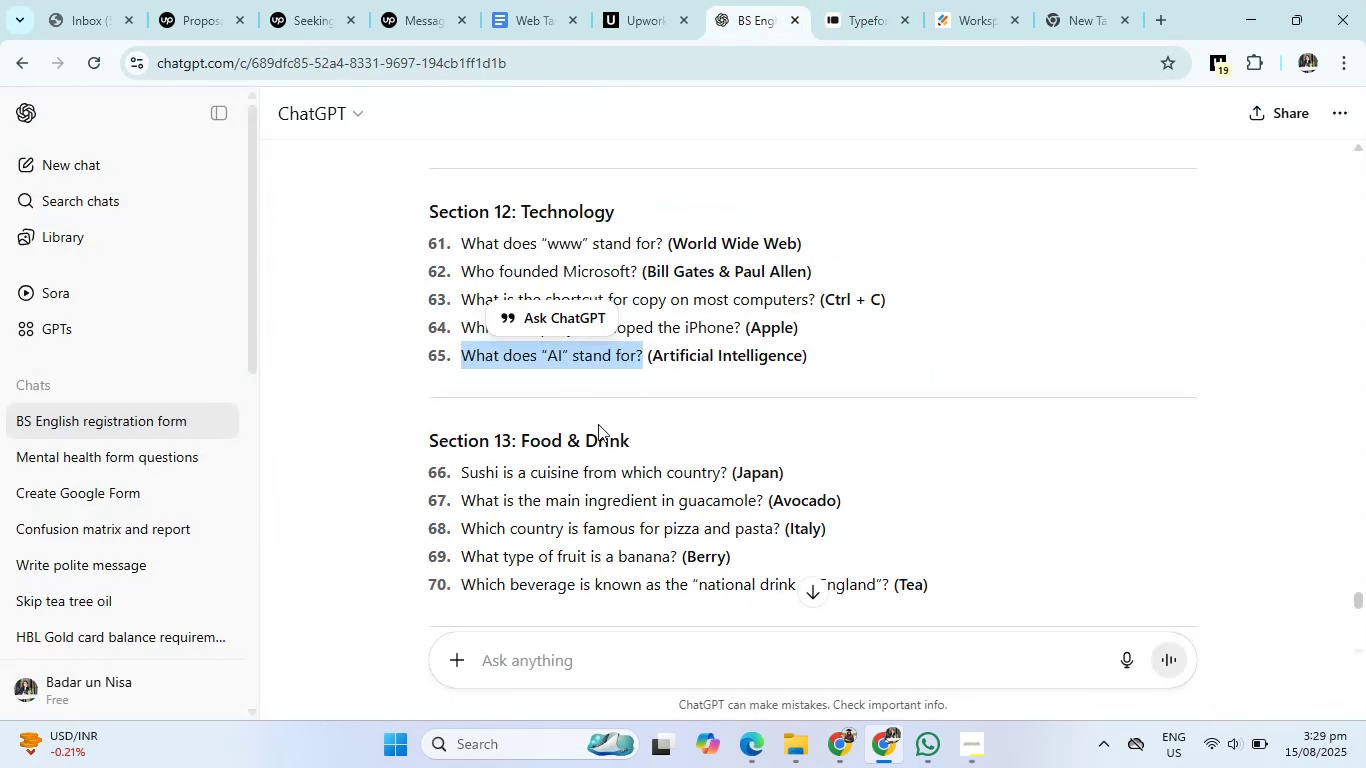 
scroll: coordinate [578, 448], scroll_direction: down, amount: 1.0
 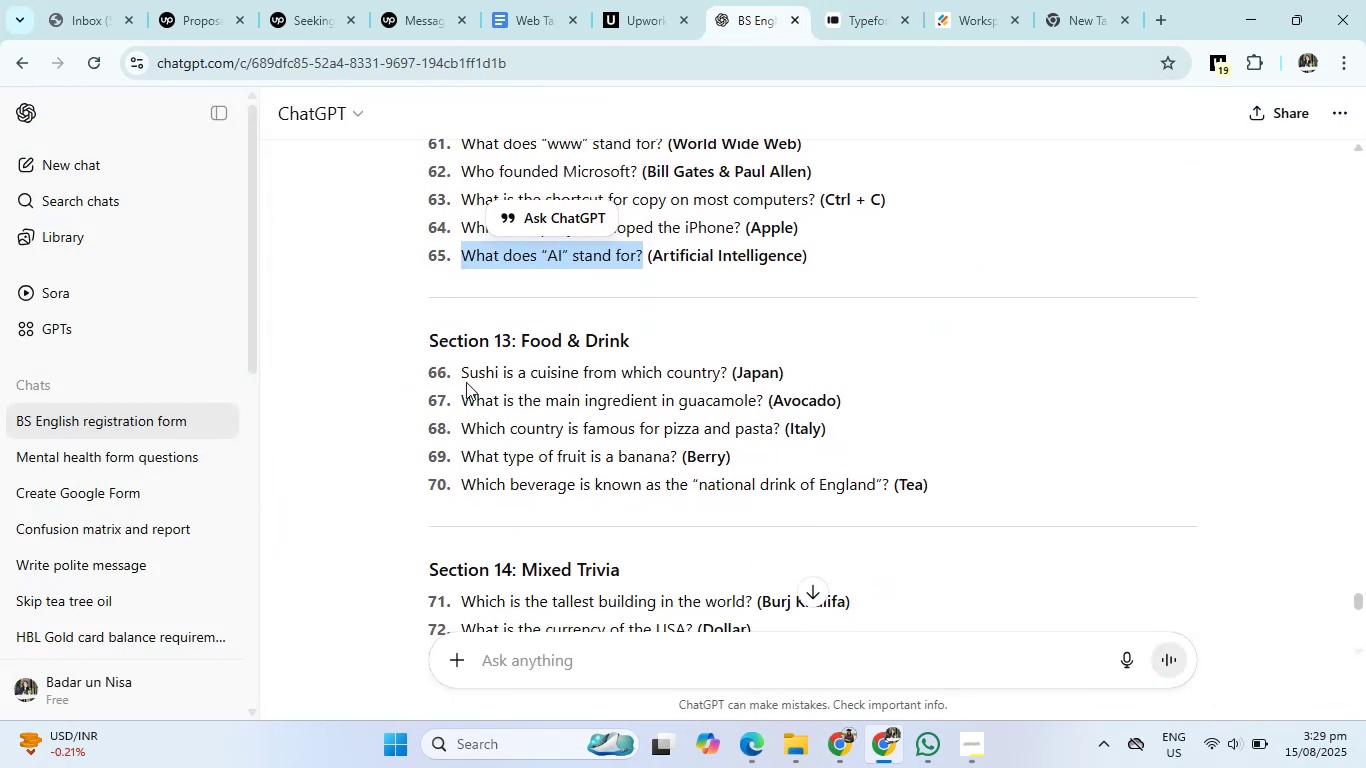 
left_click_drag(start_coordinate=[460, 372], to_coordinate=[730, 376])
 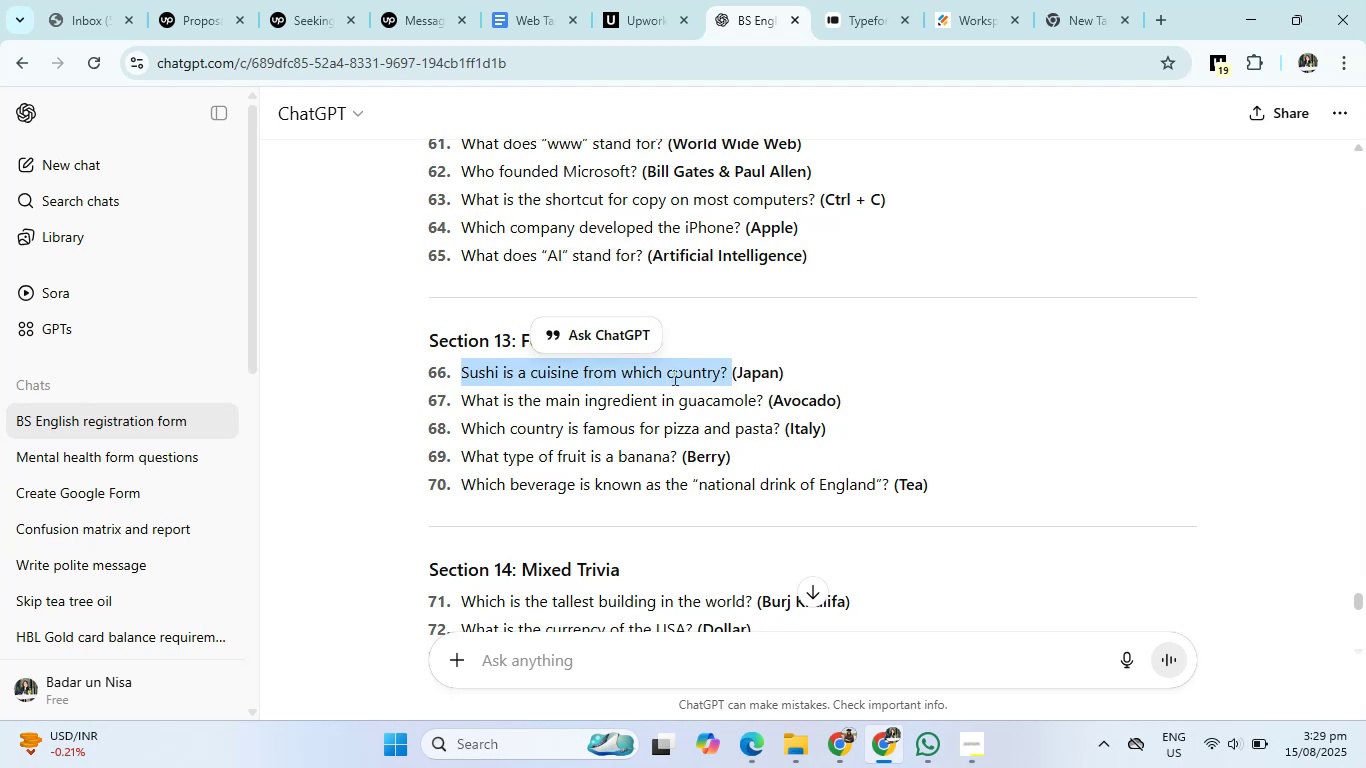 
right_click([673, 377])
 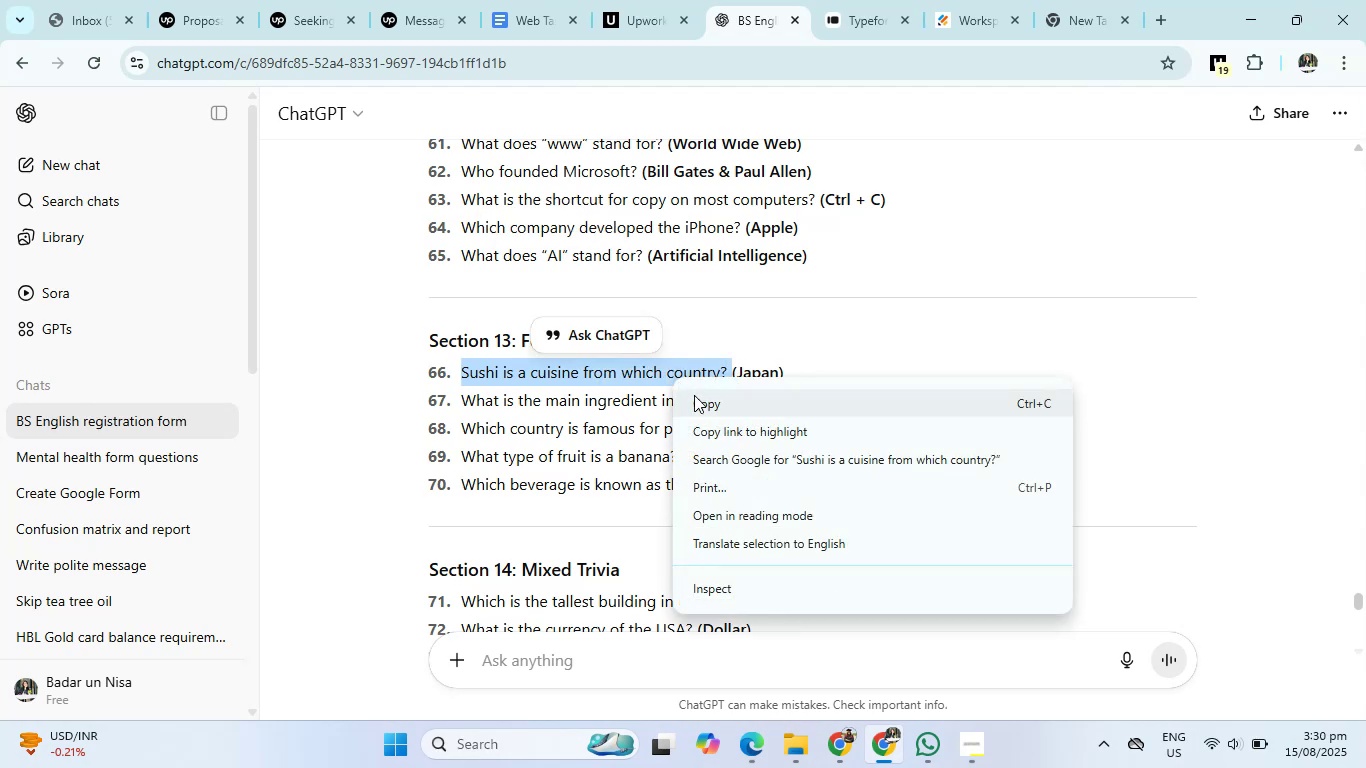 
left_click([694, 395])
 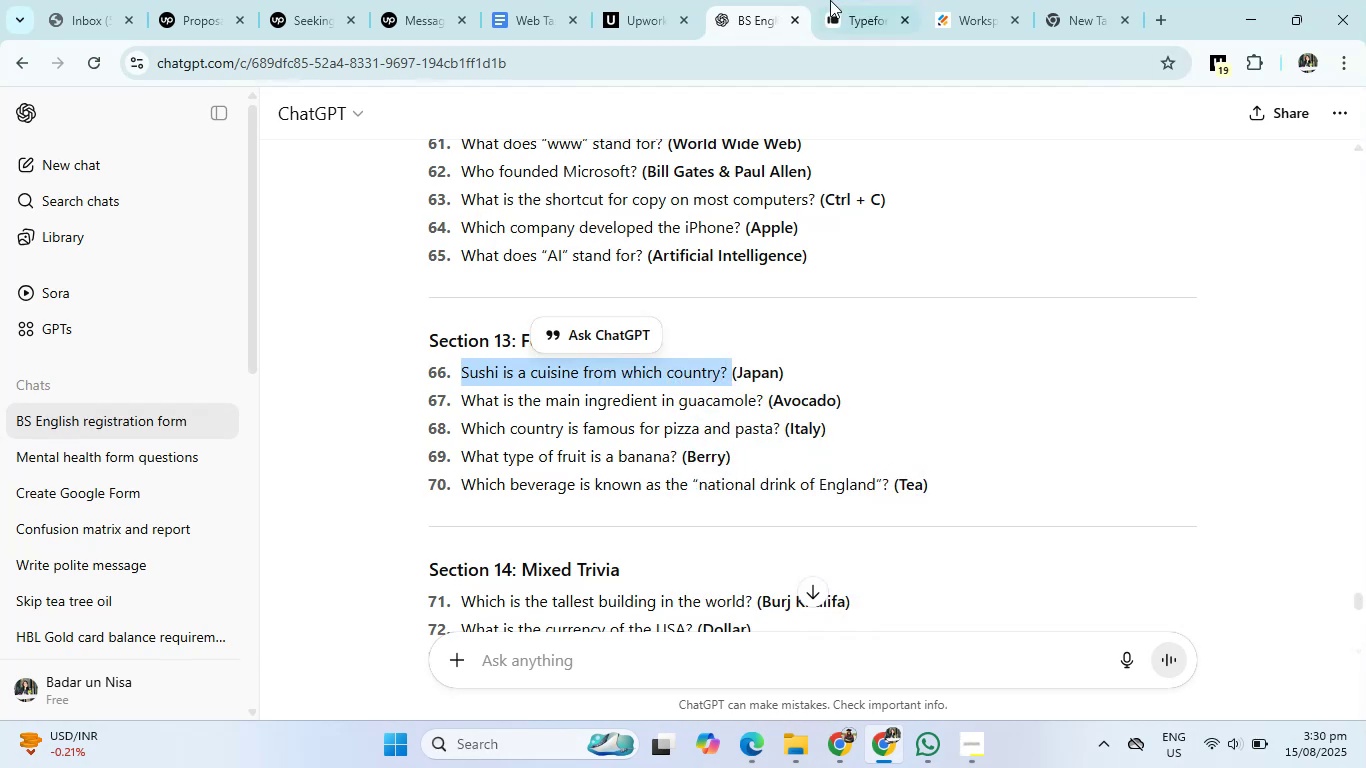 
left_click([839, 0])
 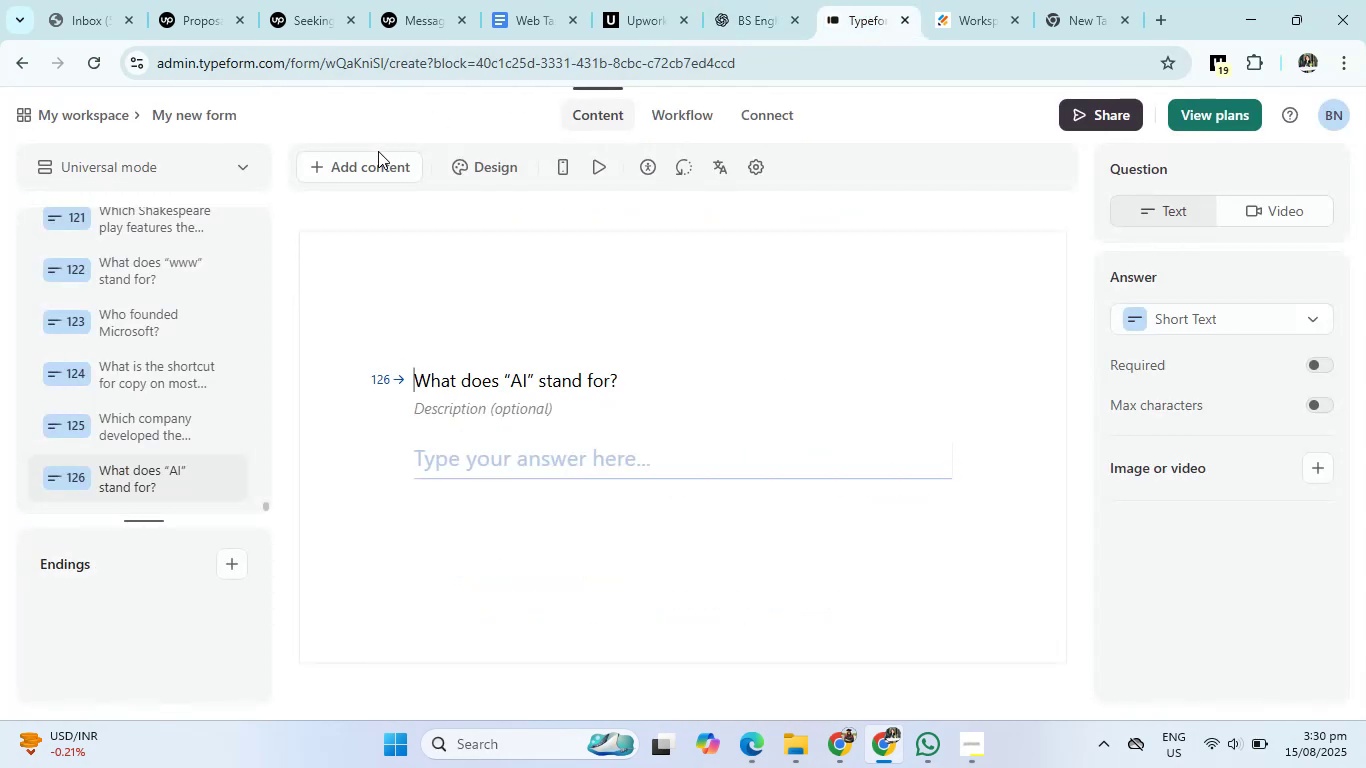 
left_click([374, 161])
 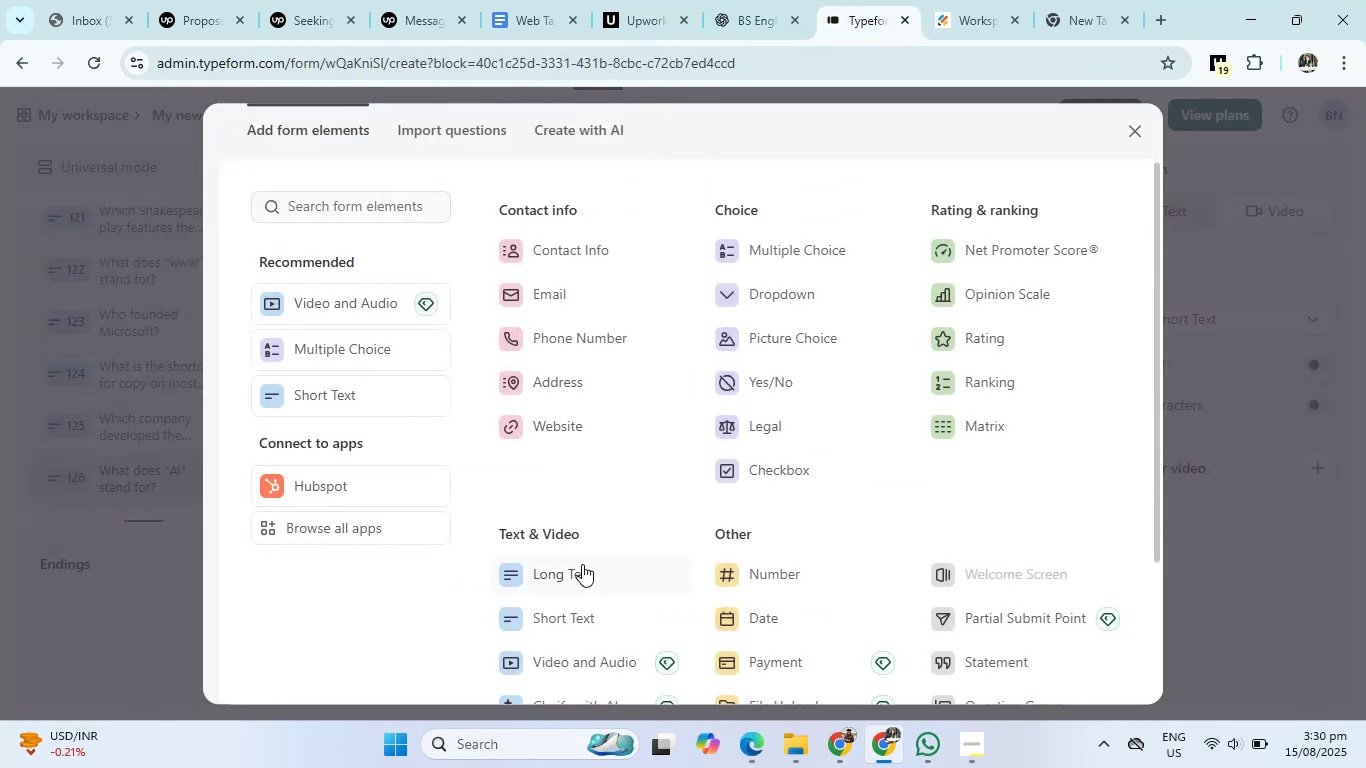 
left_click([569, 612])
 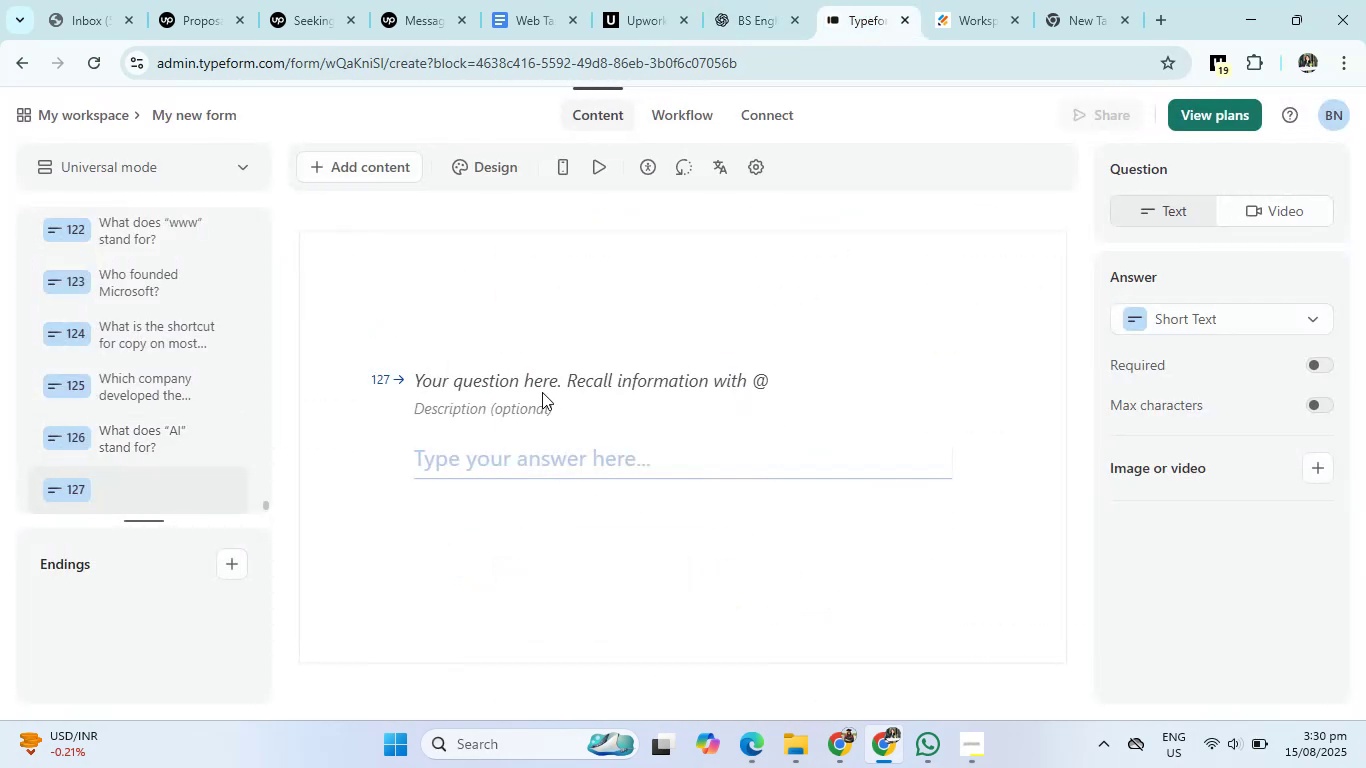 
left_click([542, 388])
 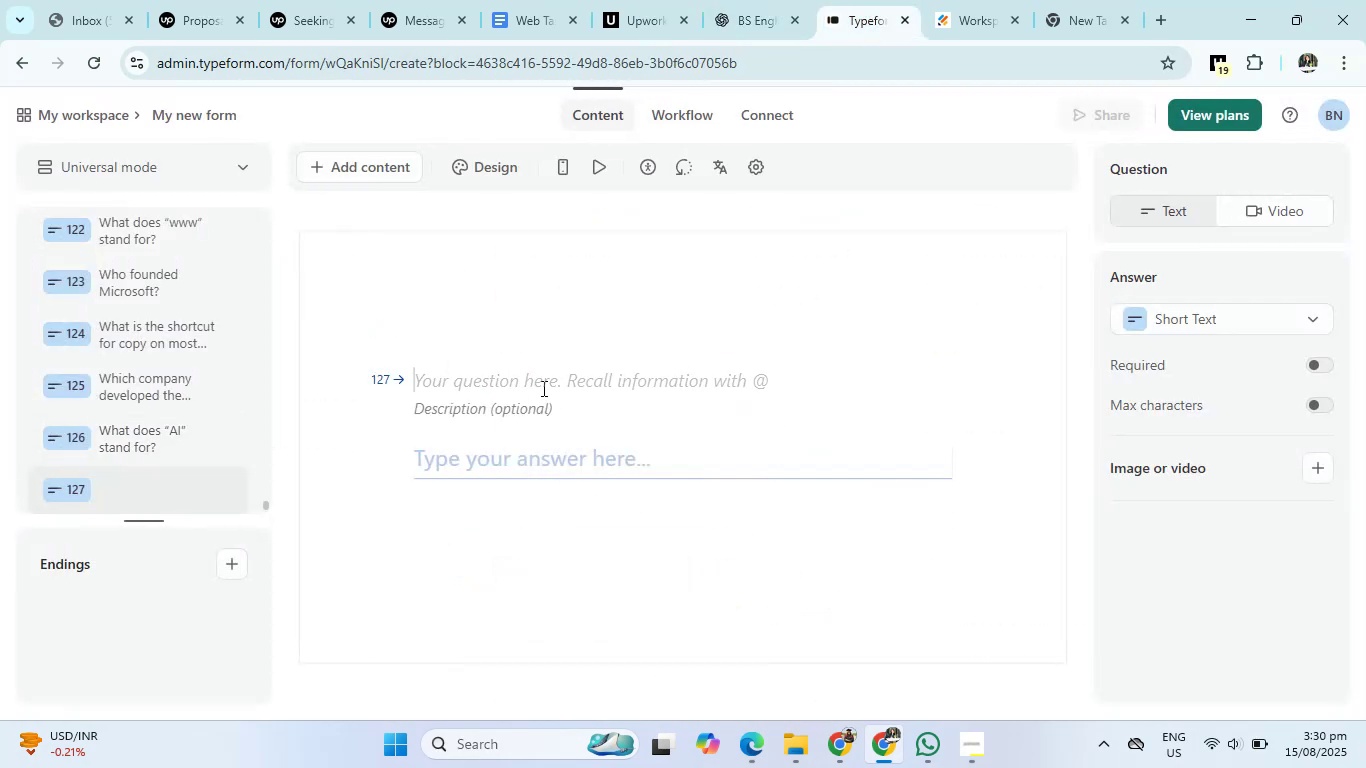 
right_click([542, 388])
 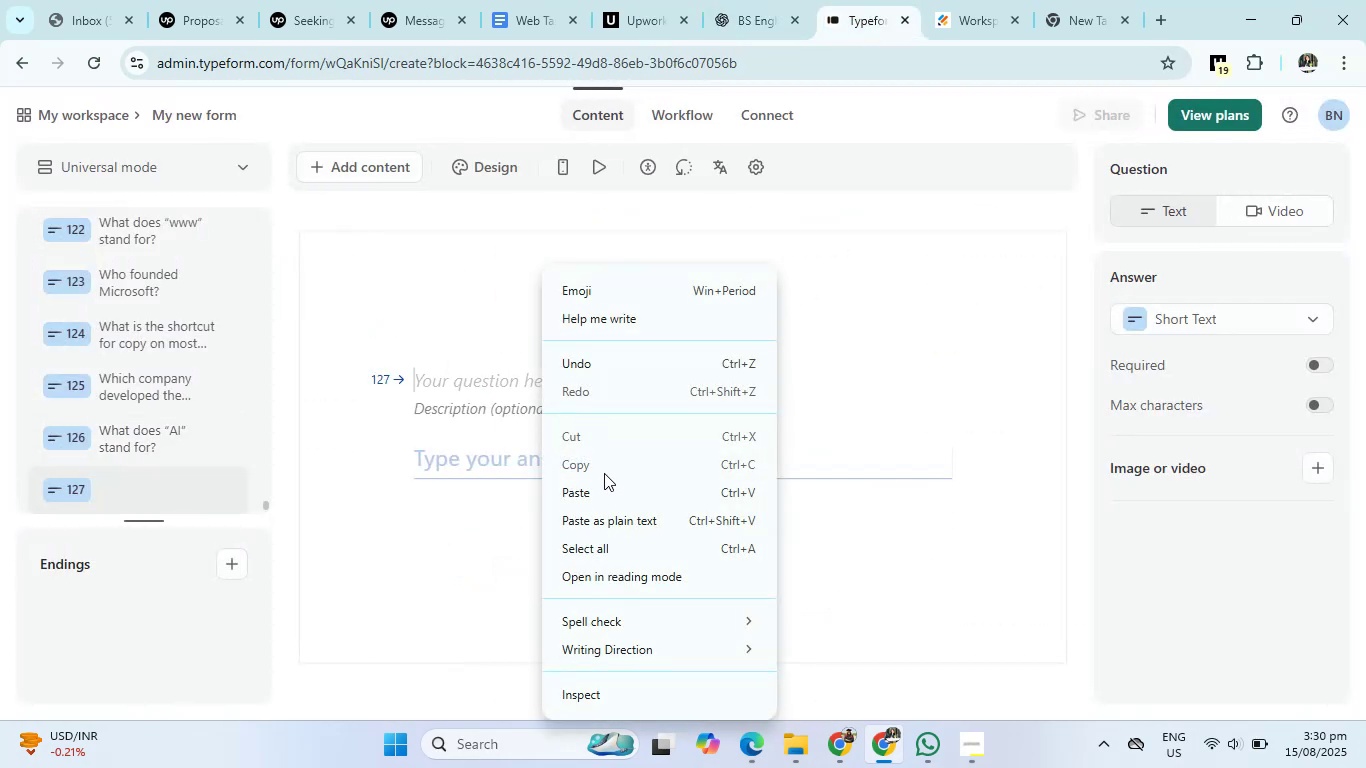 
left_click([604, 494])
 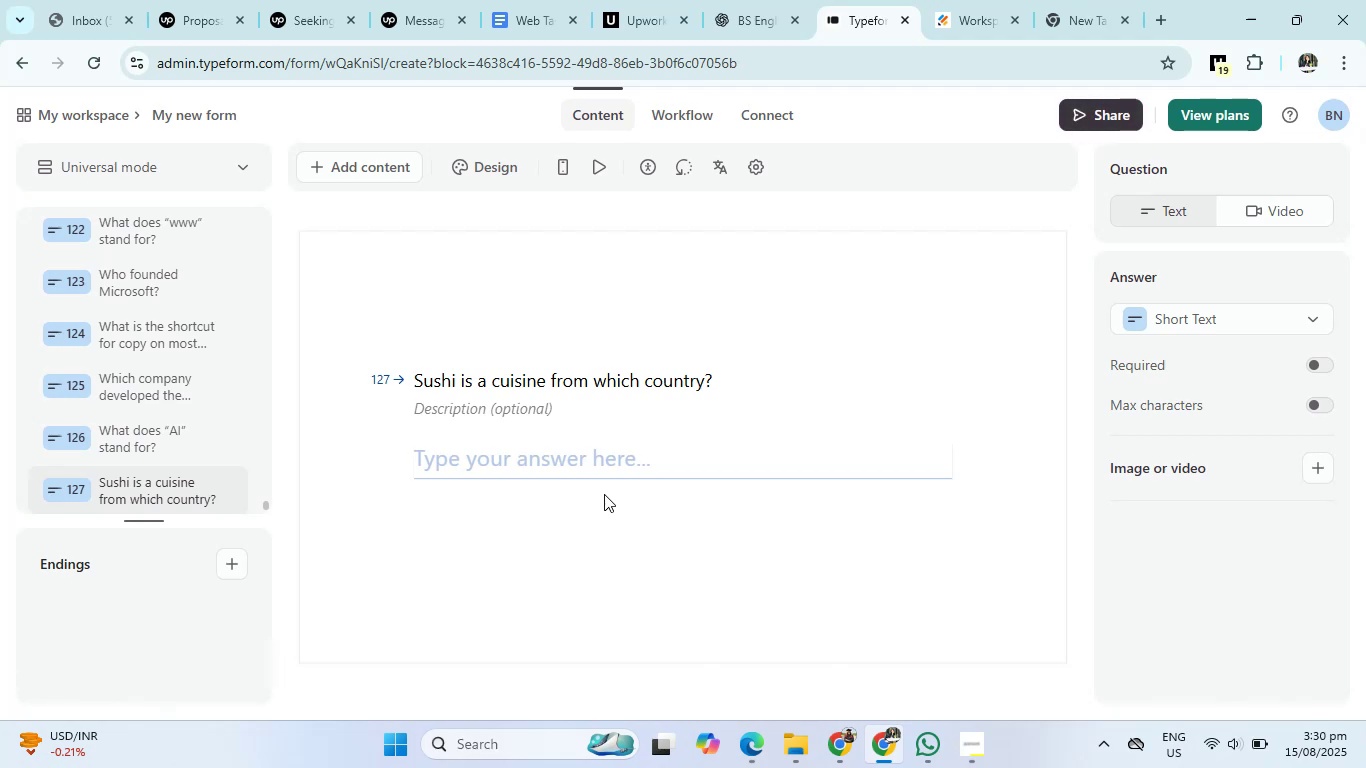 
wait(10.3)
 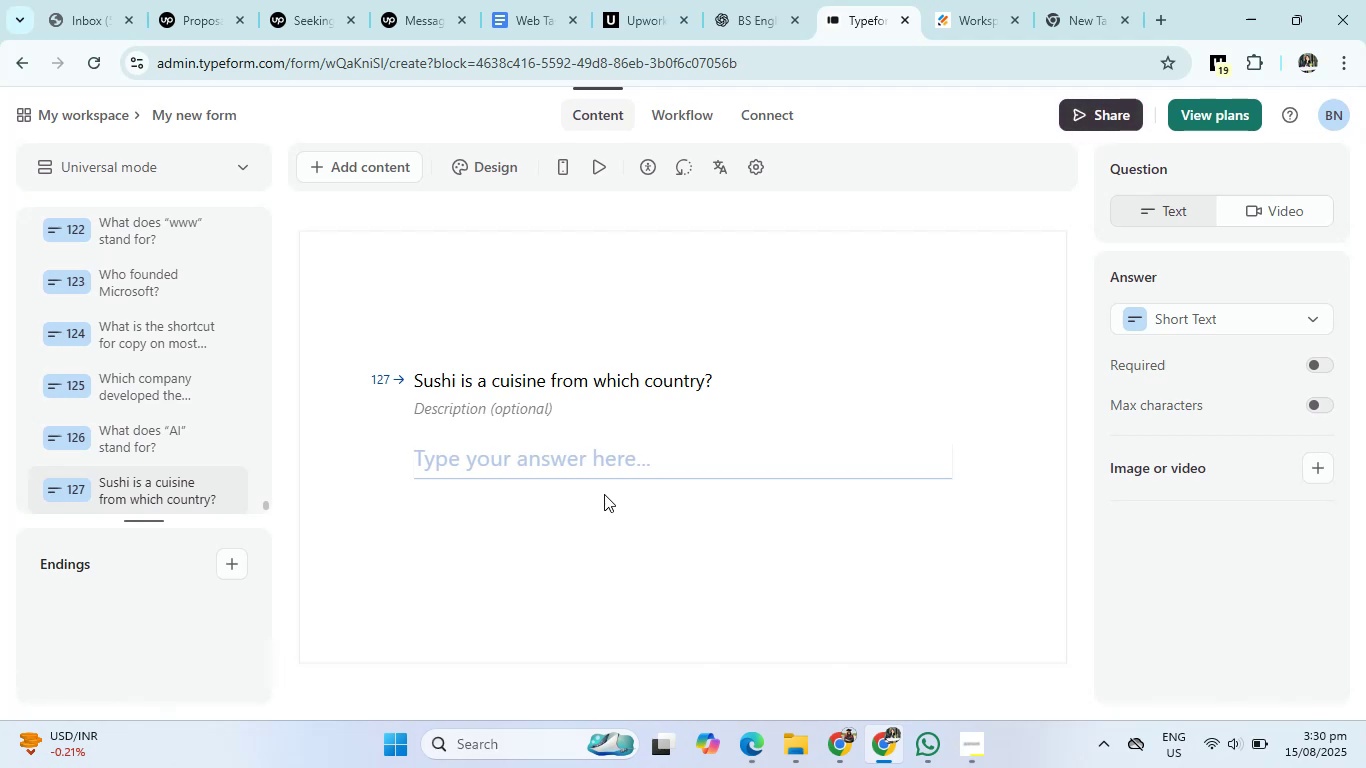 
left_click([795, 0])
 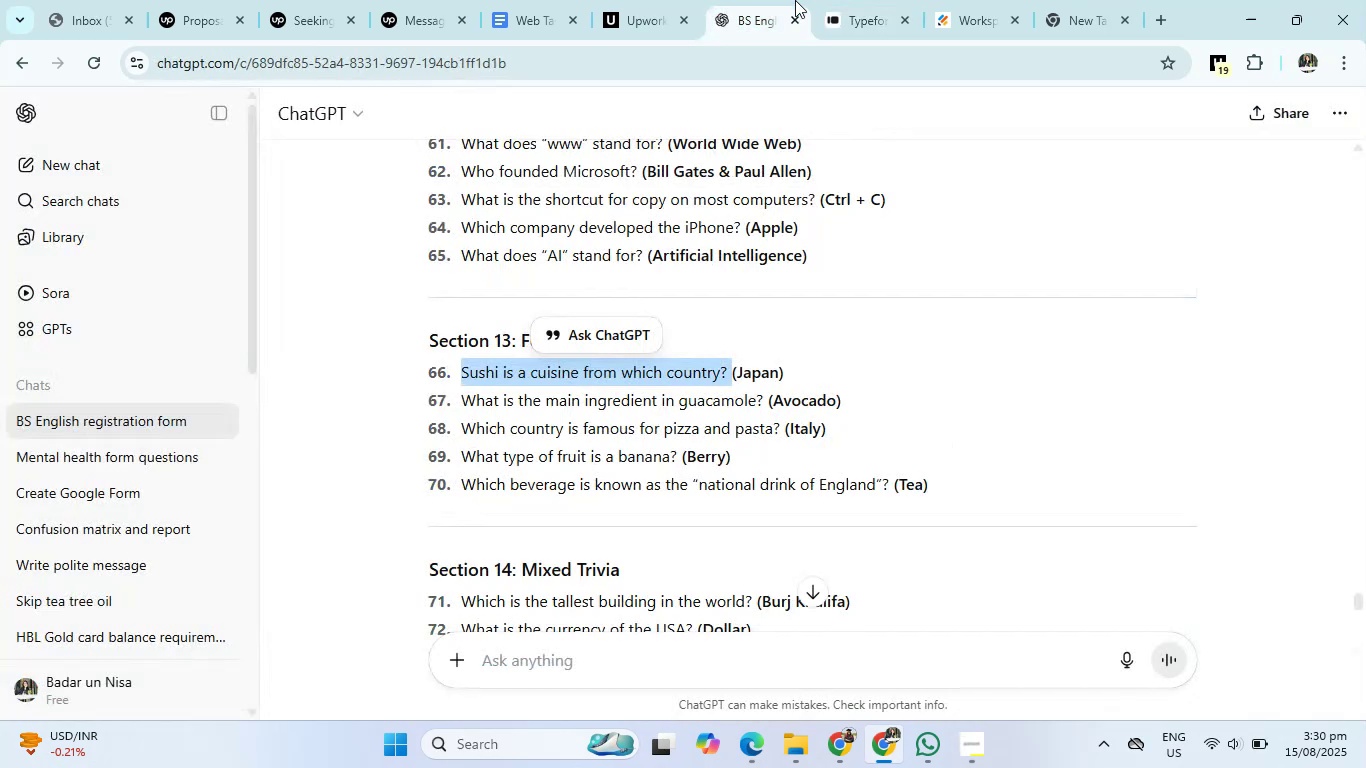 
wait(8.01)
 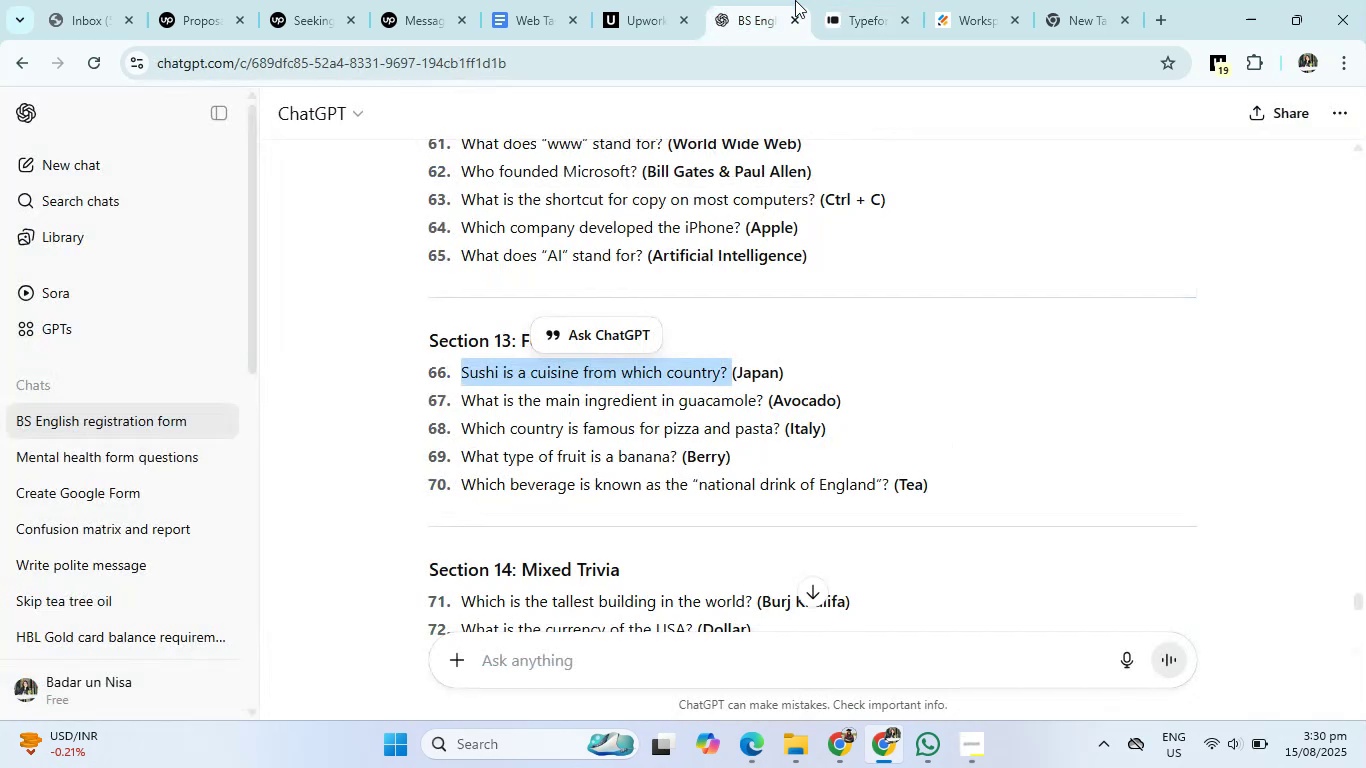 
left_click_drag(start_coordinate=[760, 402], to_coordinate=[464, 406])
 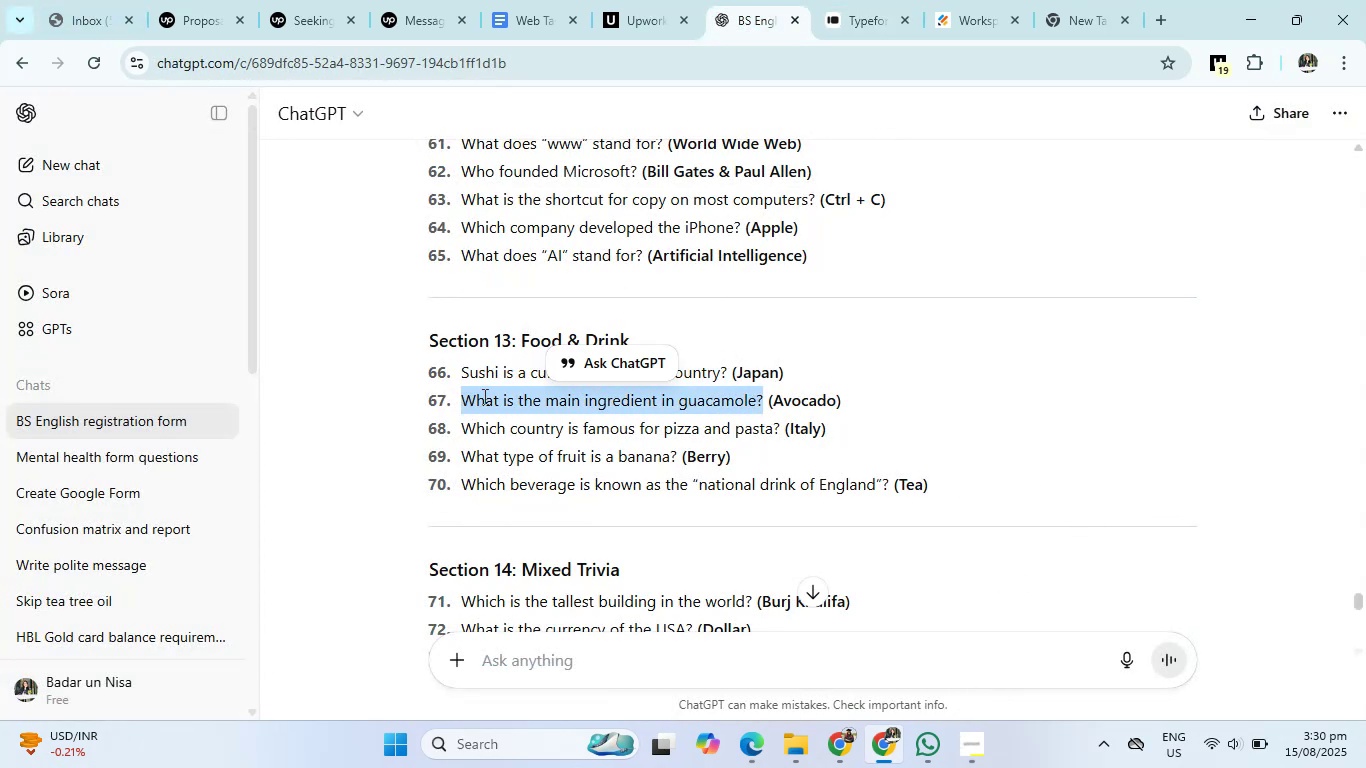 
right_click([483, 396])
 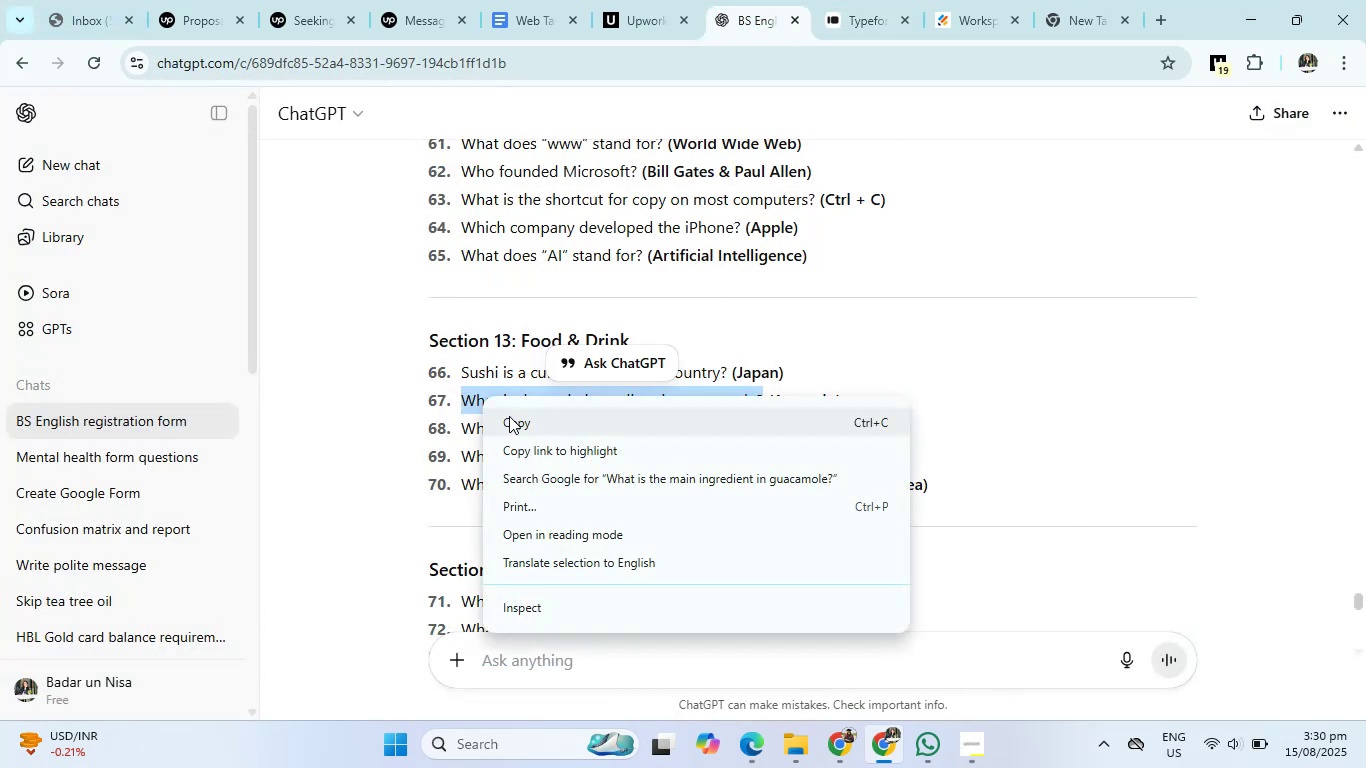 
left_click([509, 416])
 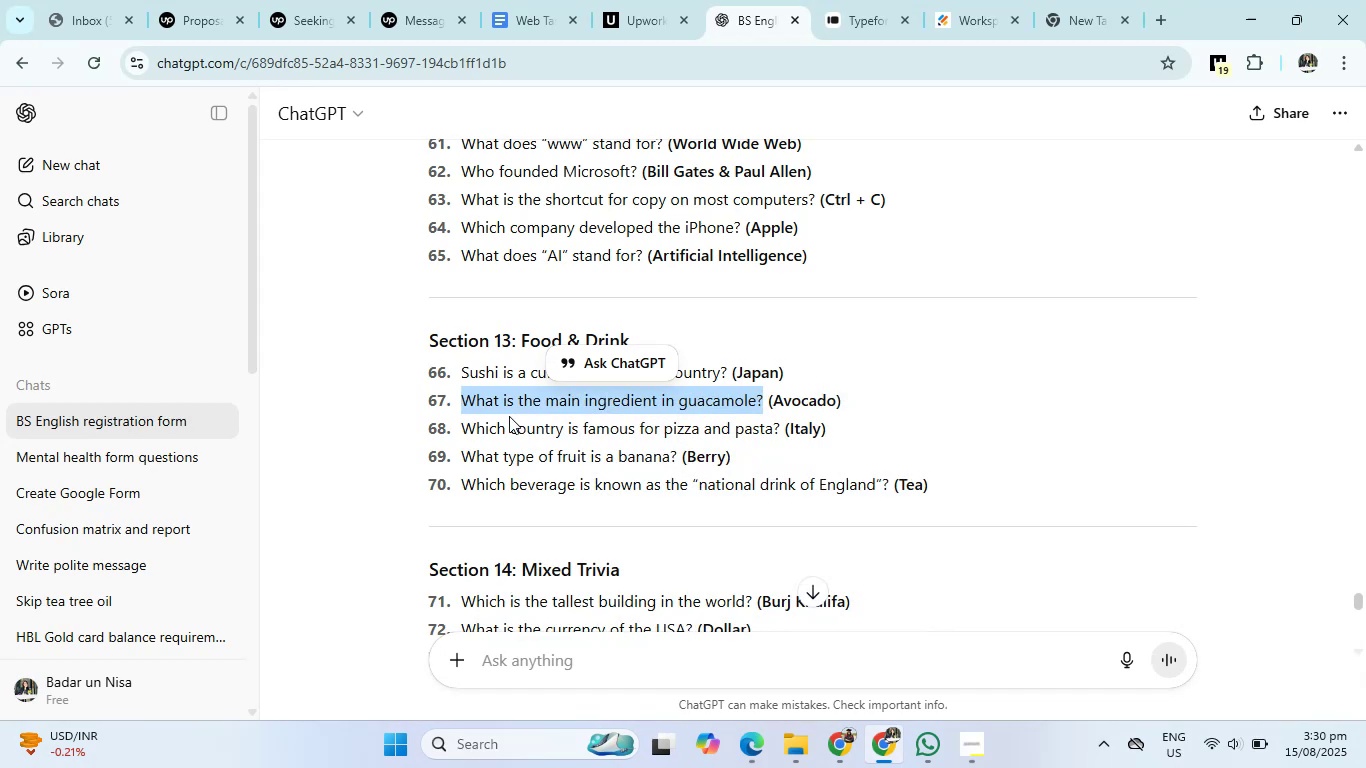 
left_click([842, 0])
 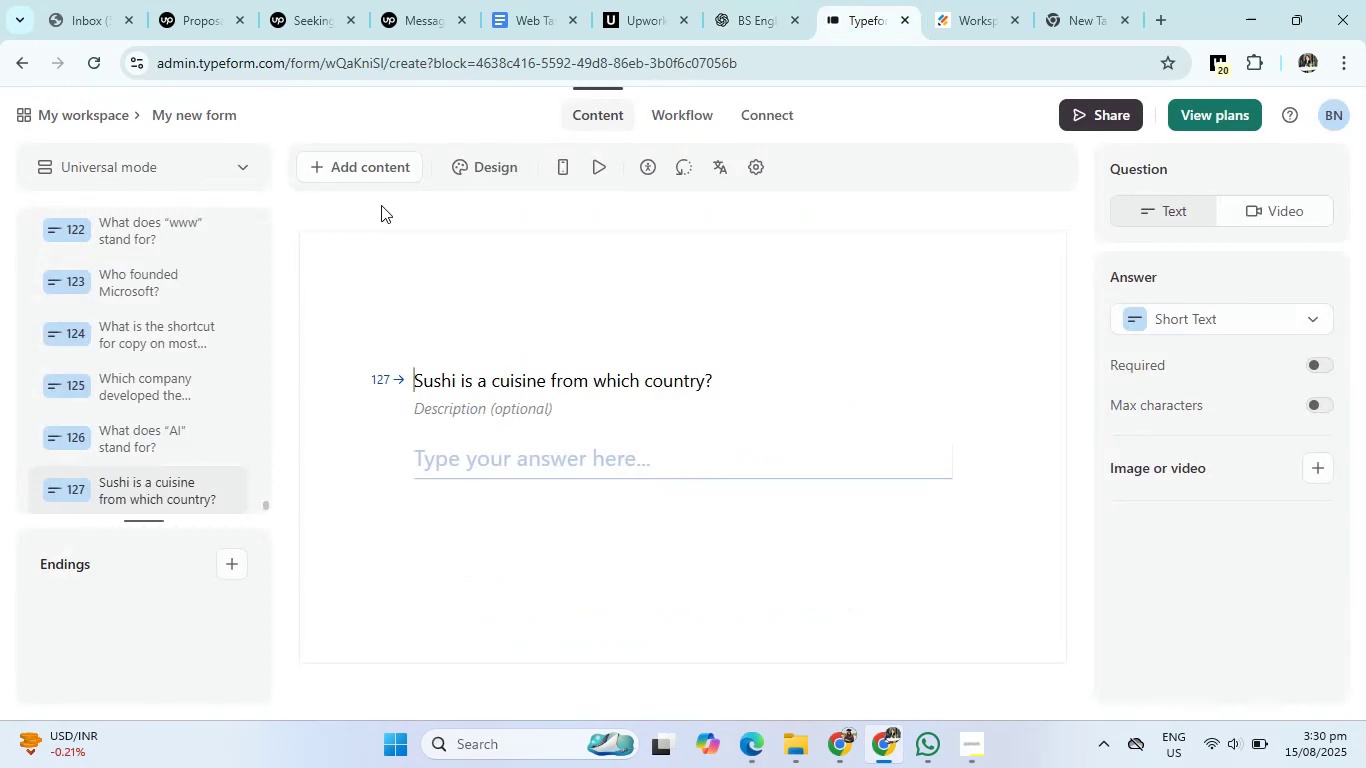 
left_click([361, 159])
 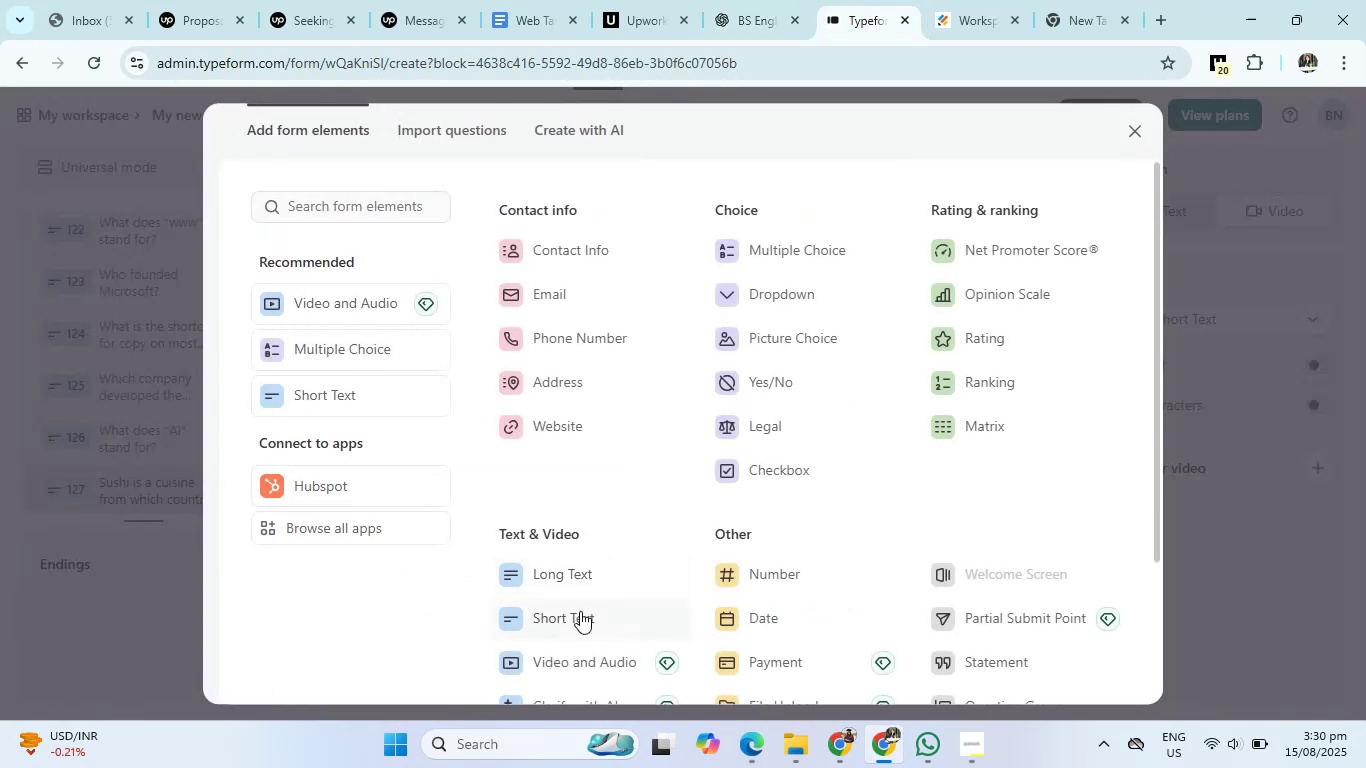 
left_click([578, 617])
 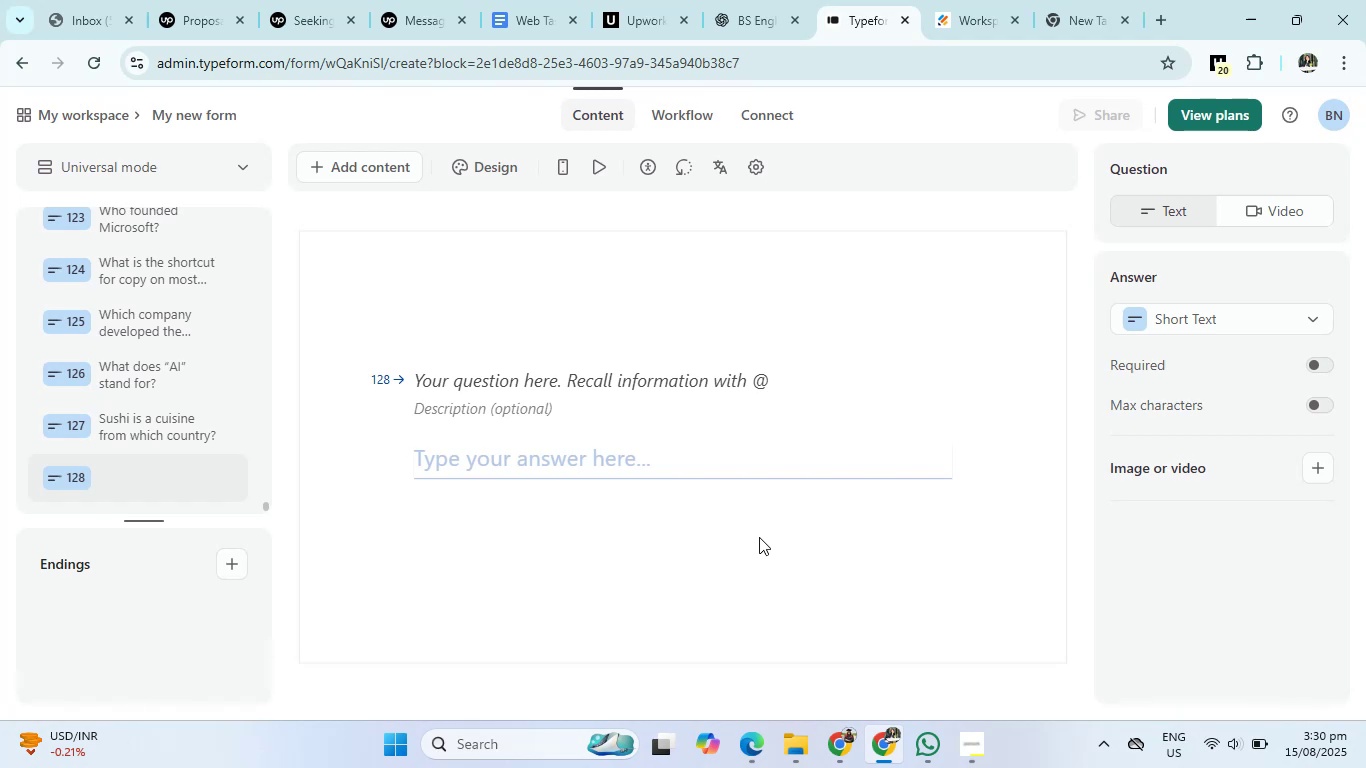 
wait(8.63)
 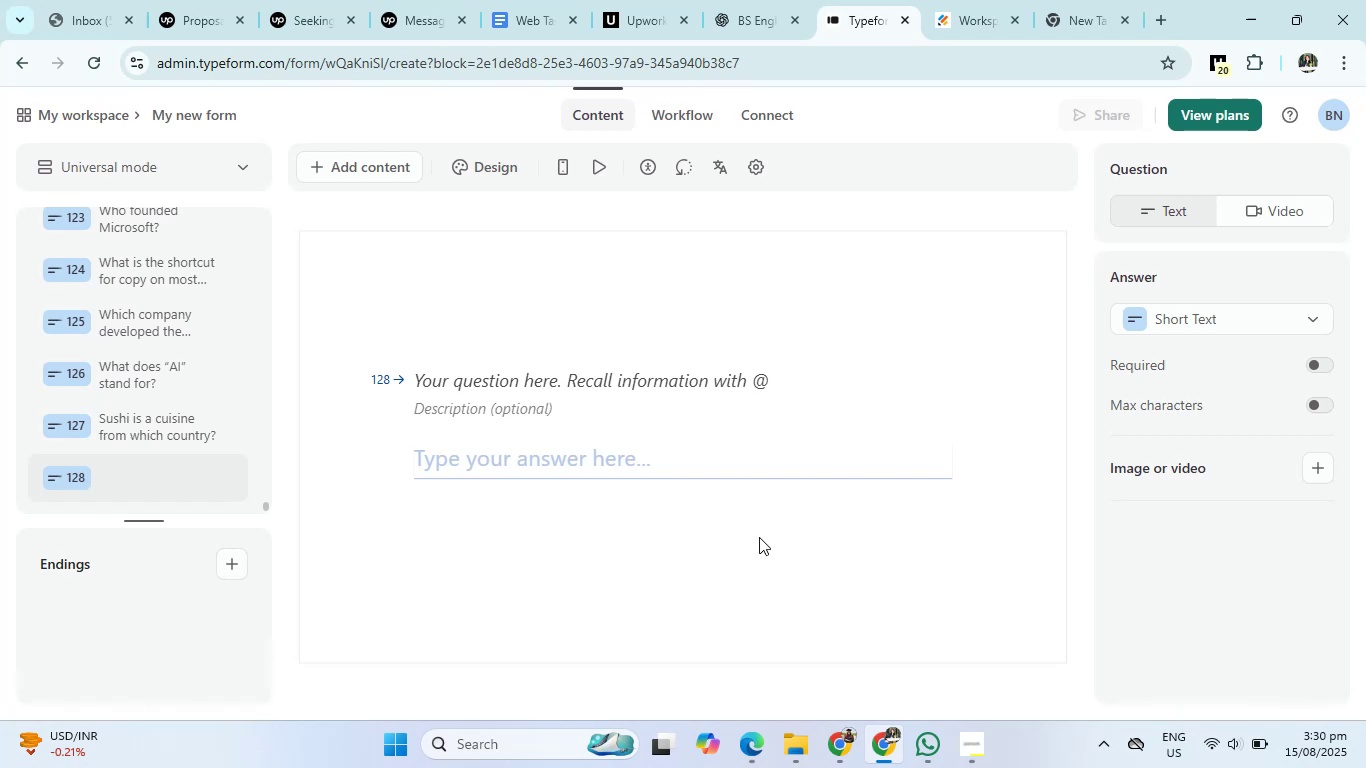 
left_click([473, 379])
 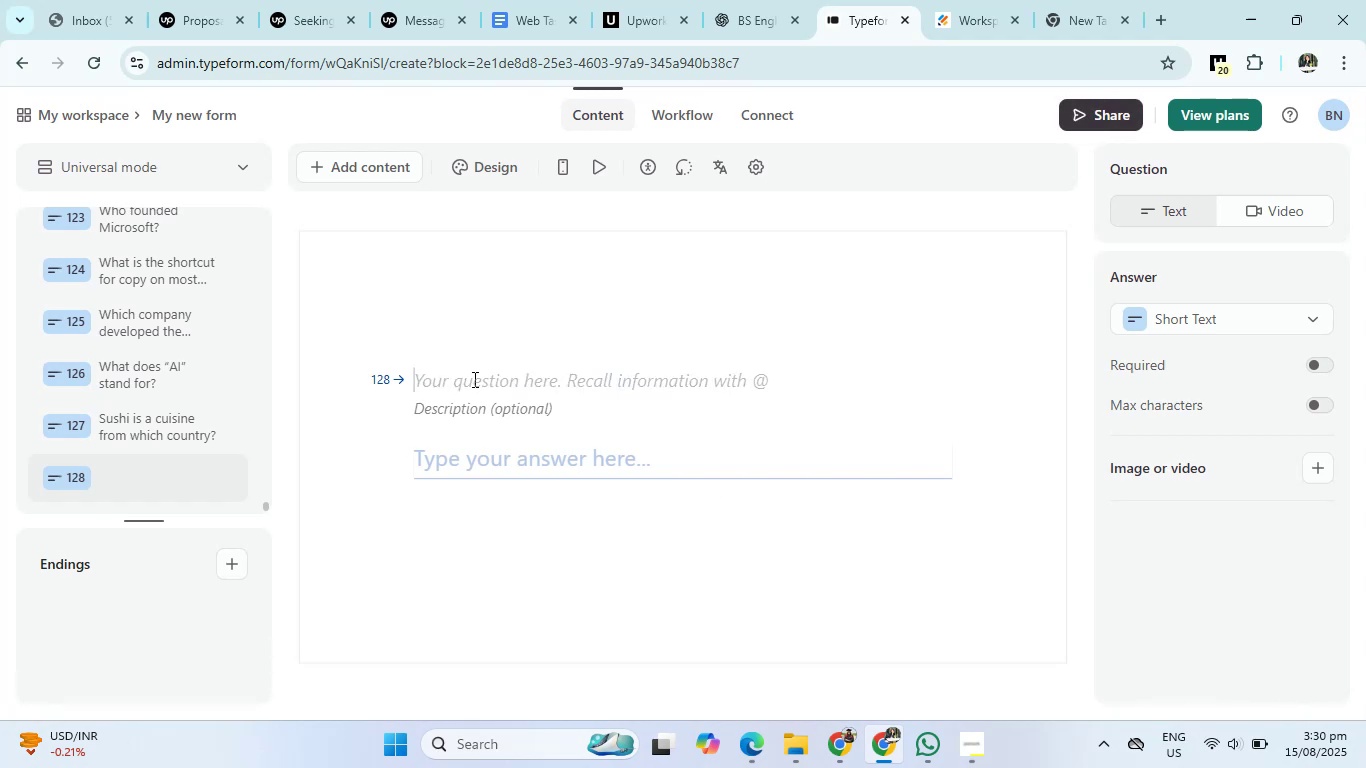 
right_click([473, 379])
 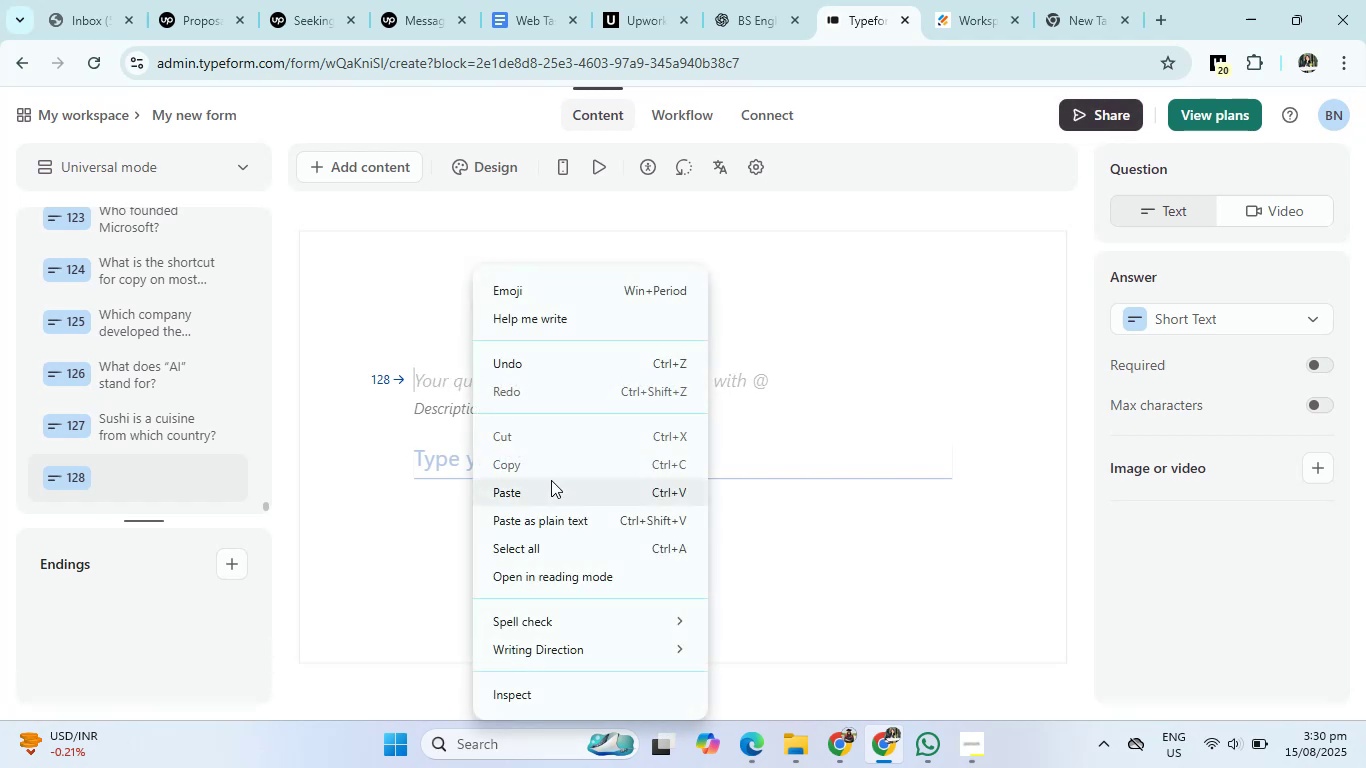 
left_click([542, 497])
 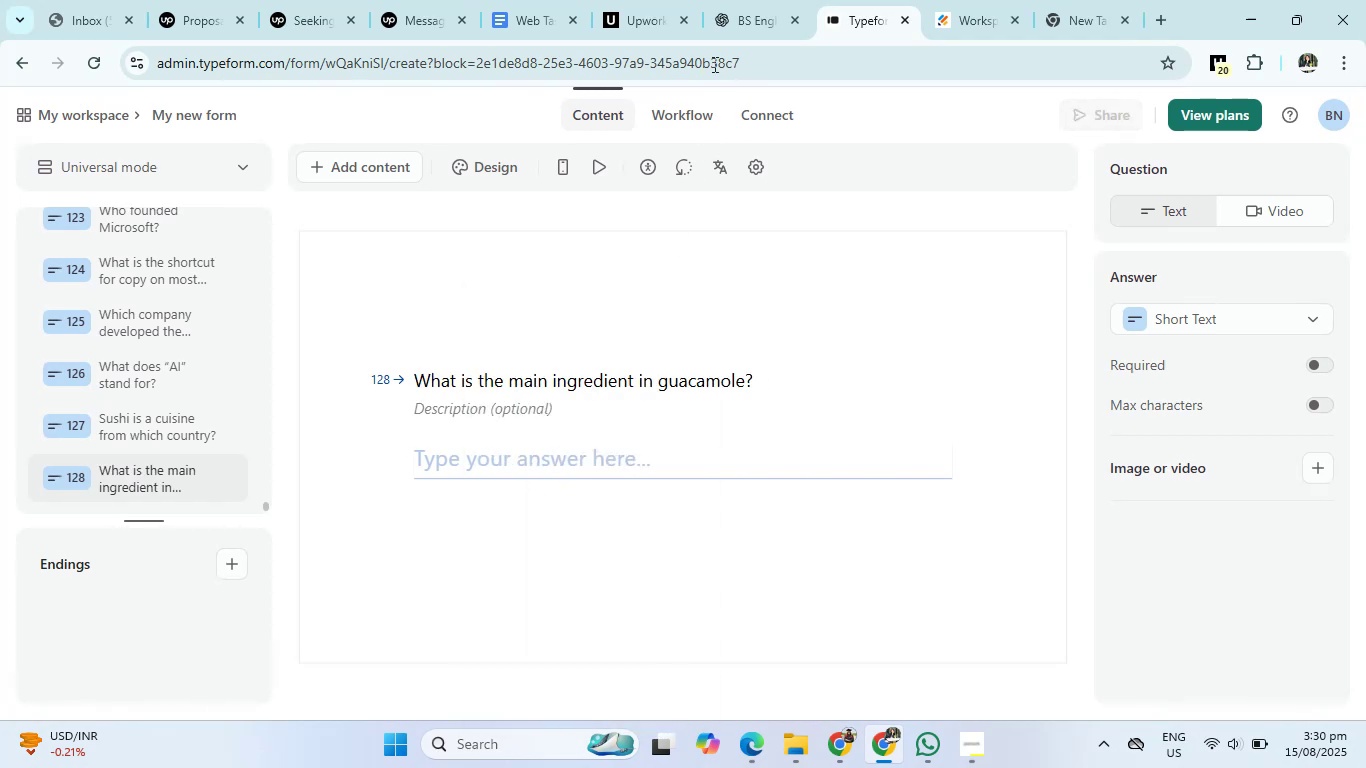 
left_click([739, 0])
 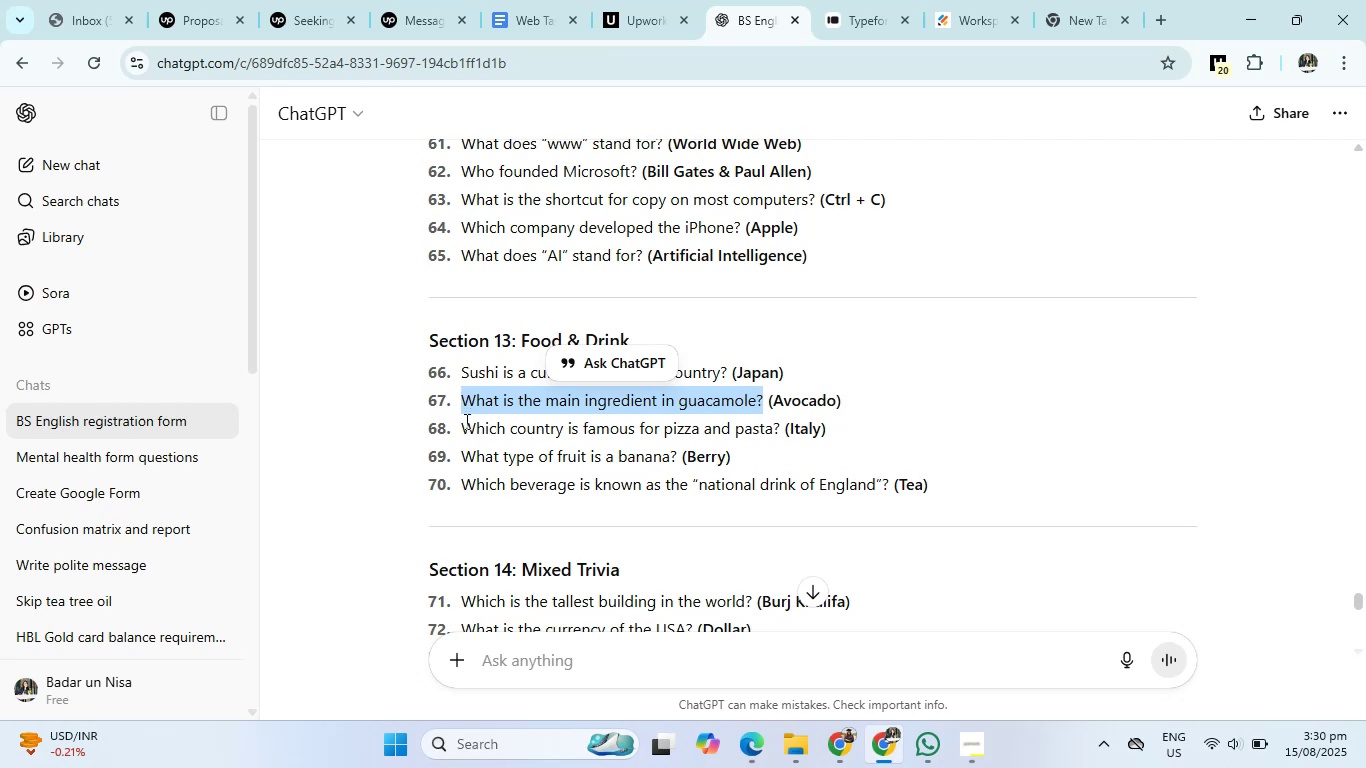 
left_click_drag(start_coordinate=[461, 426], to_coordinate=[780, 427])
 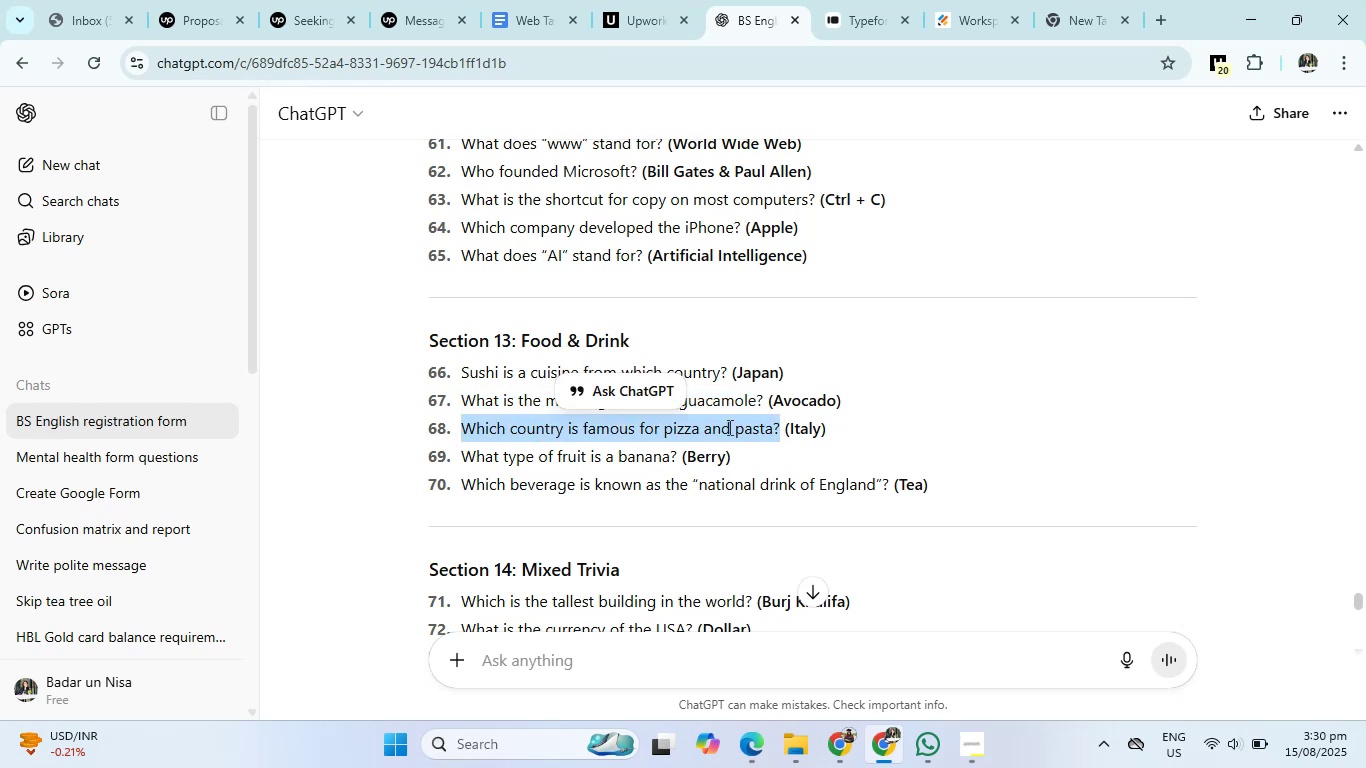 
right_click([728, 427])
 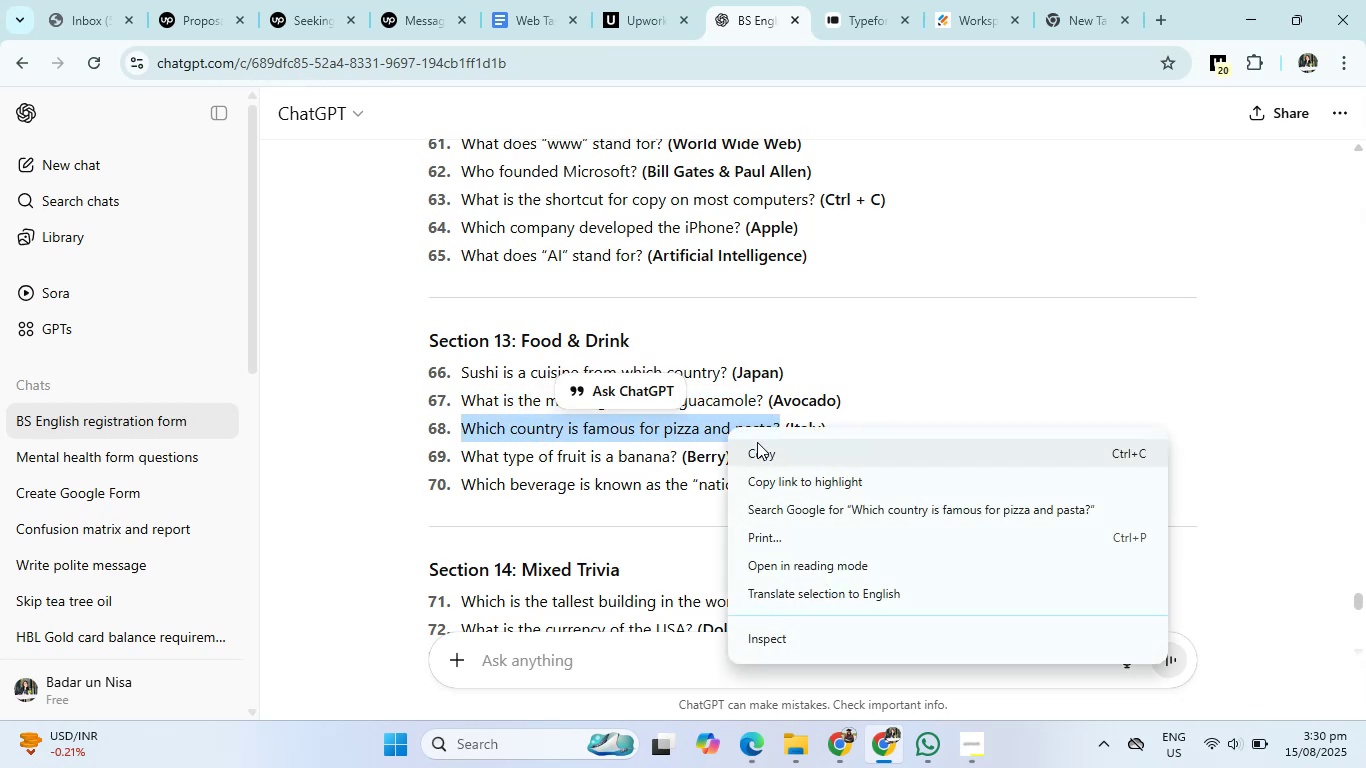 
left_click([757, 442])
 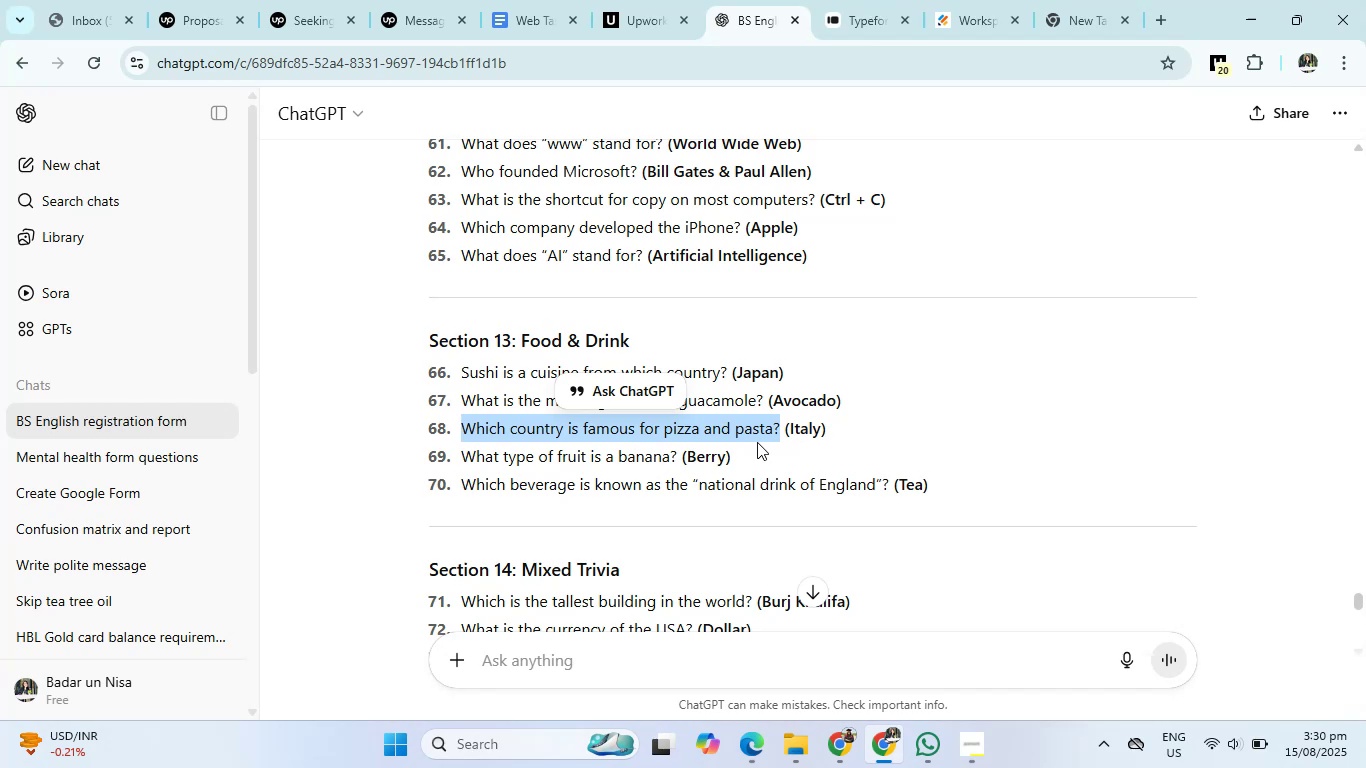 
wait(11.97)
 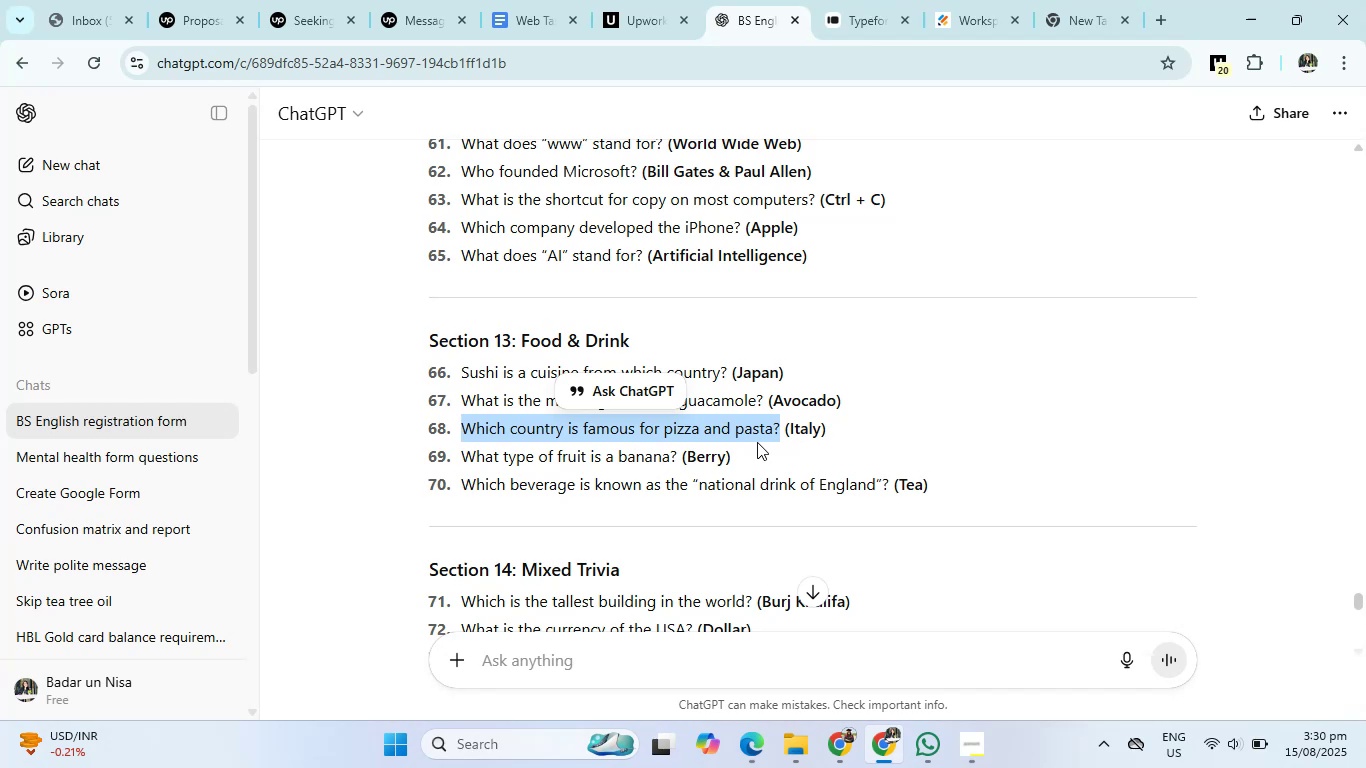 
left_click([849, 0])
 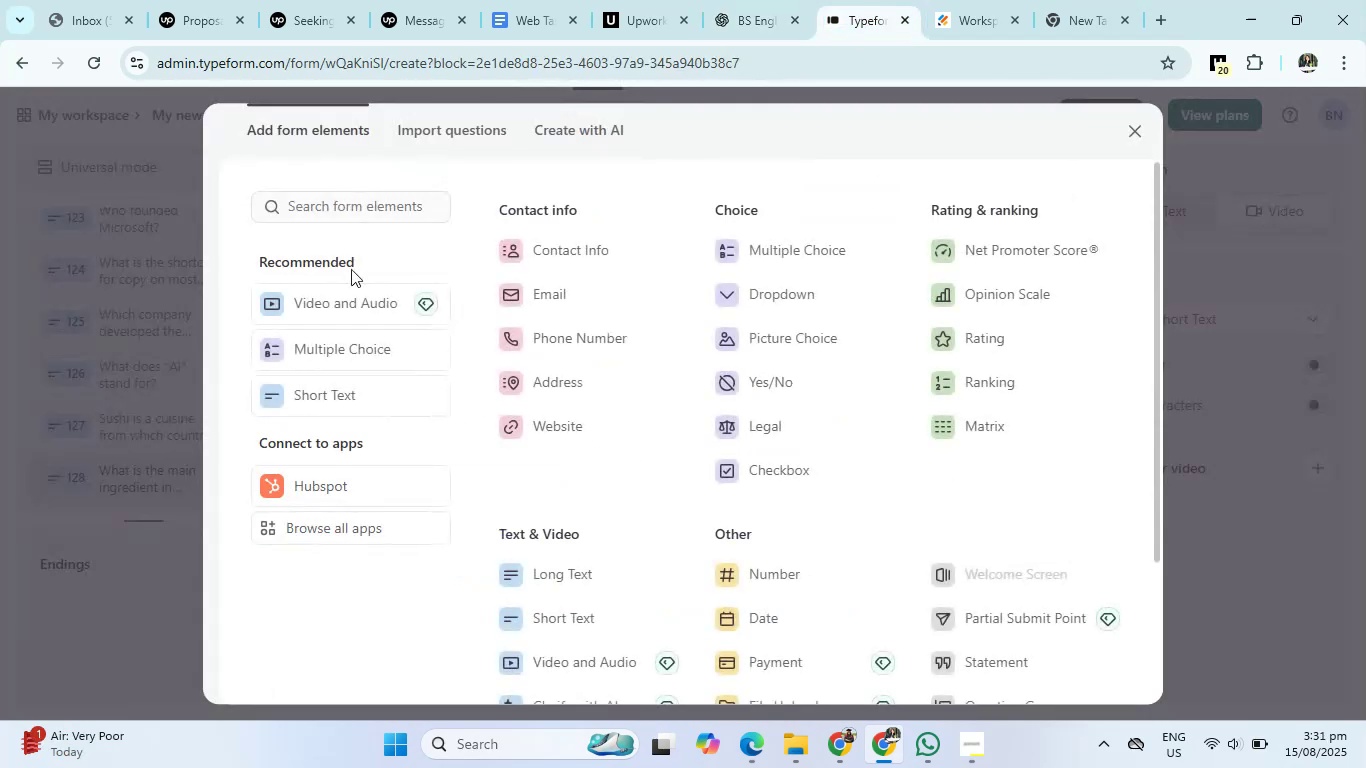 
left_click([506, 613])
 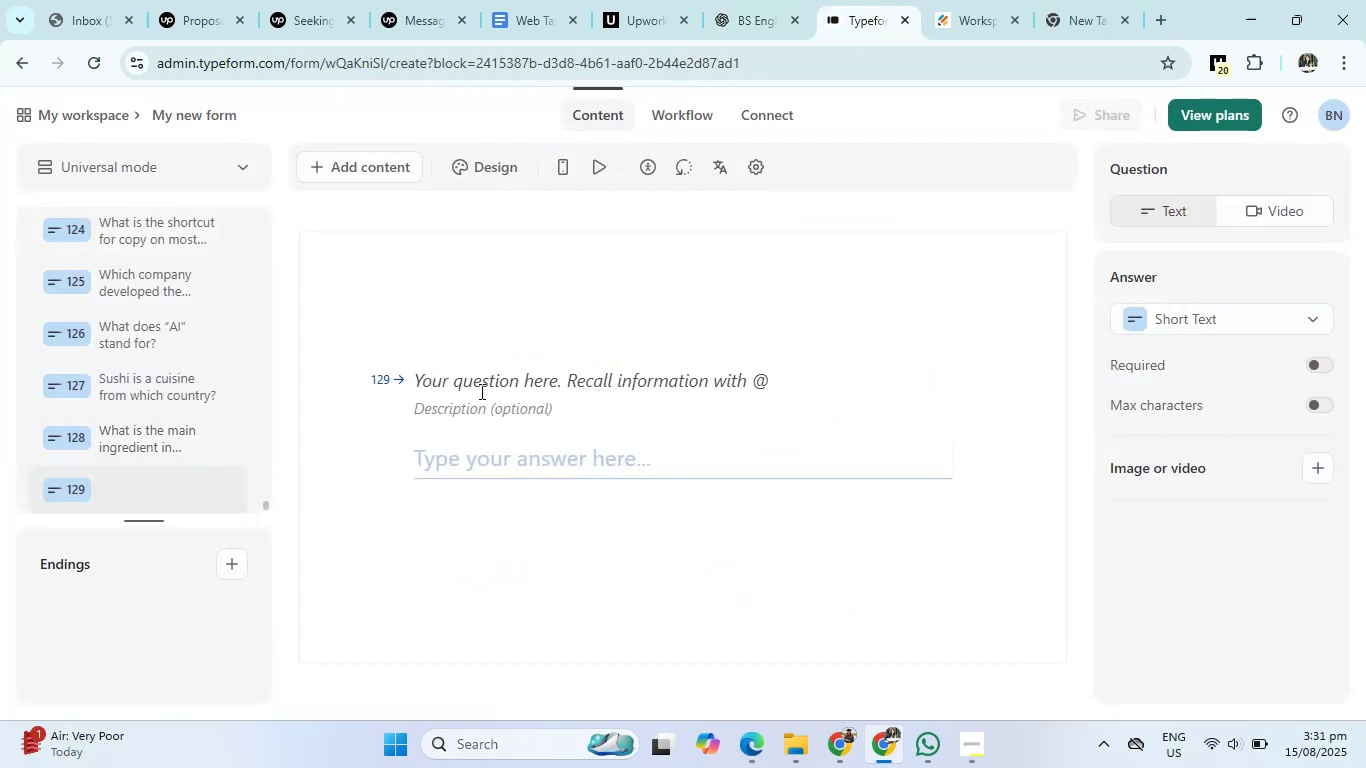 
left_click([482, 381])
 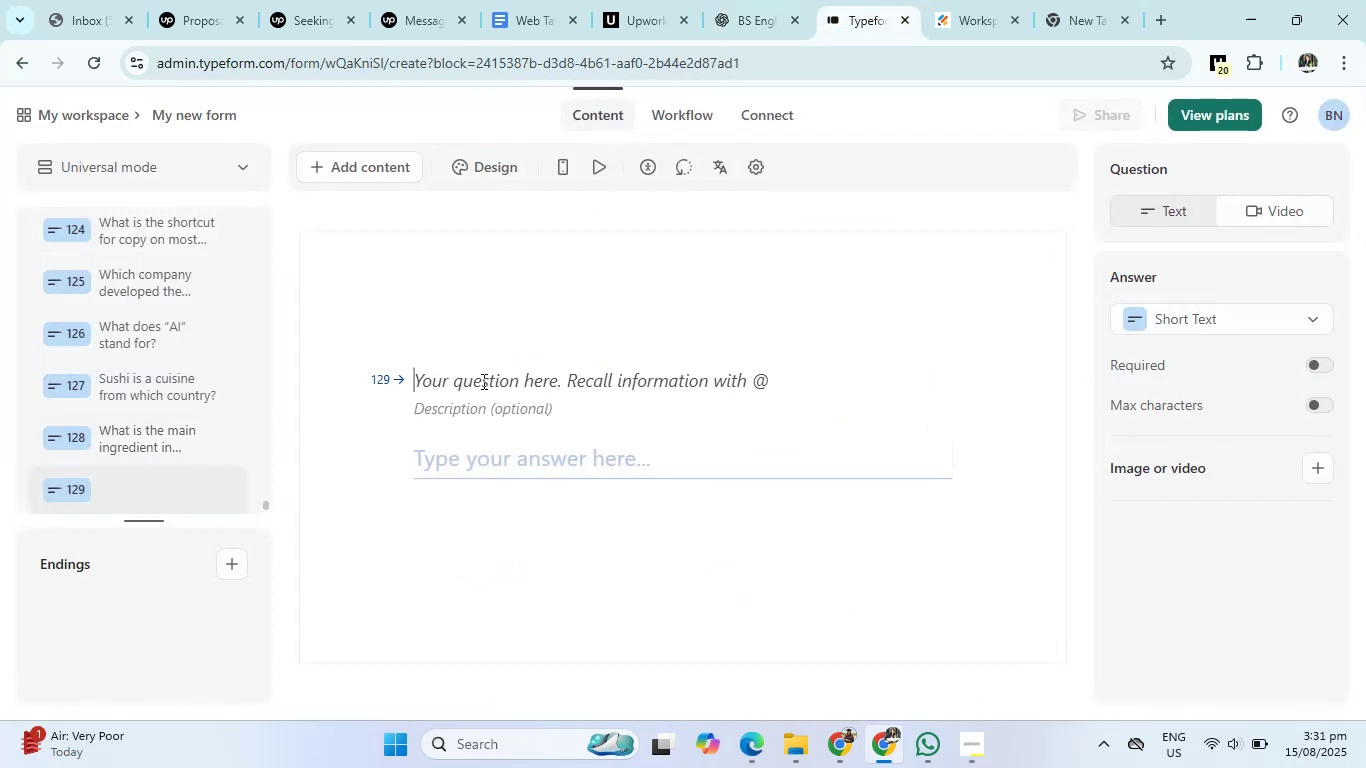 
right_click([482, 381])
 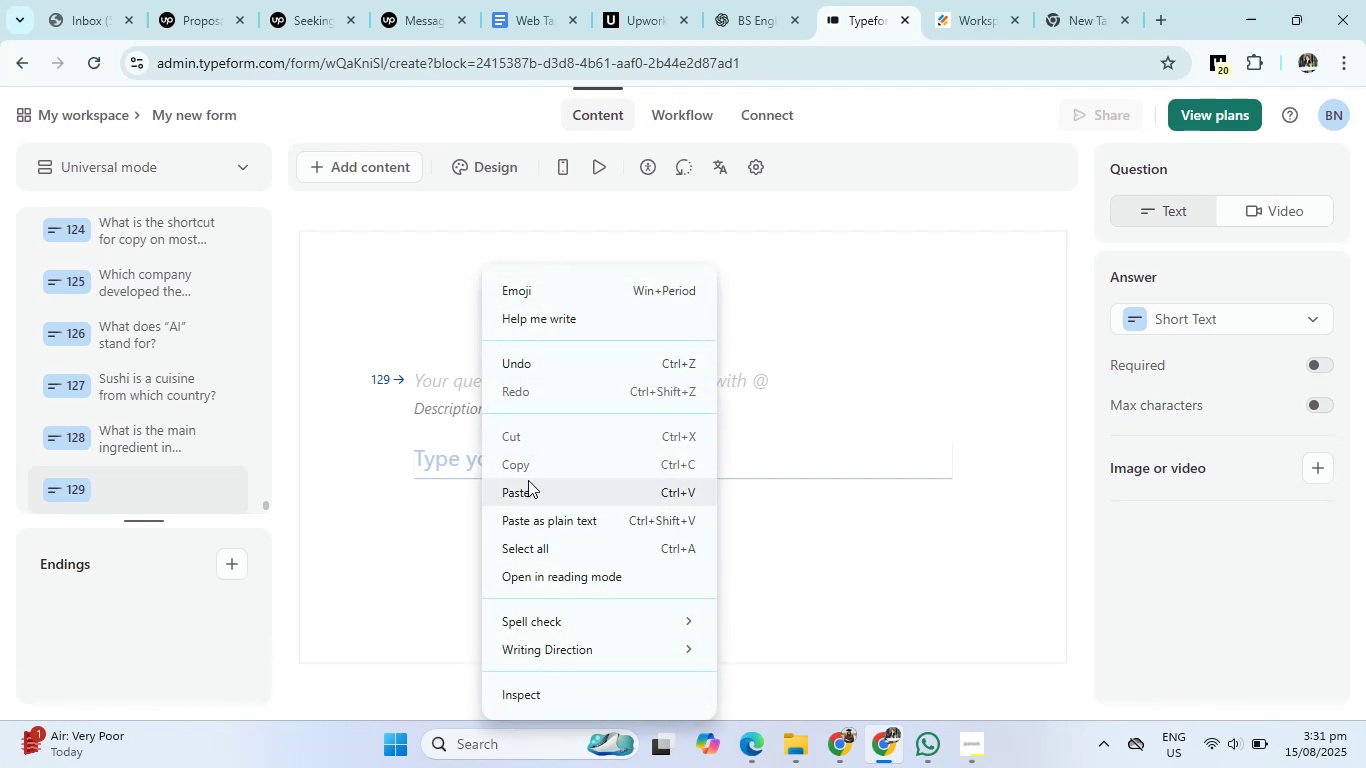 
left_click([529, 490])
 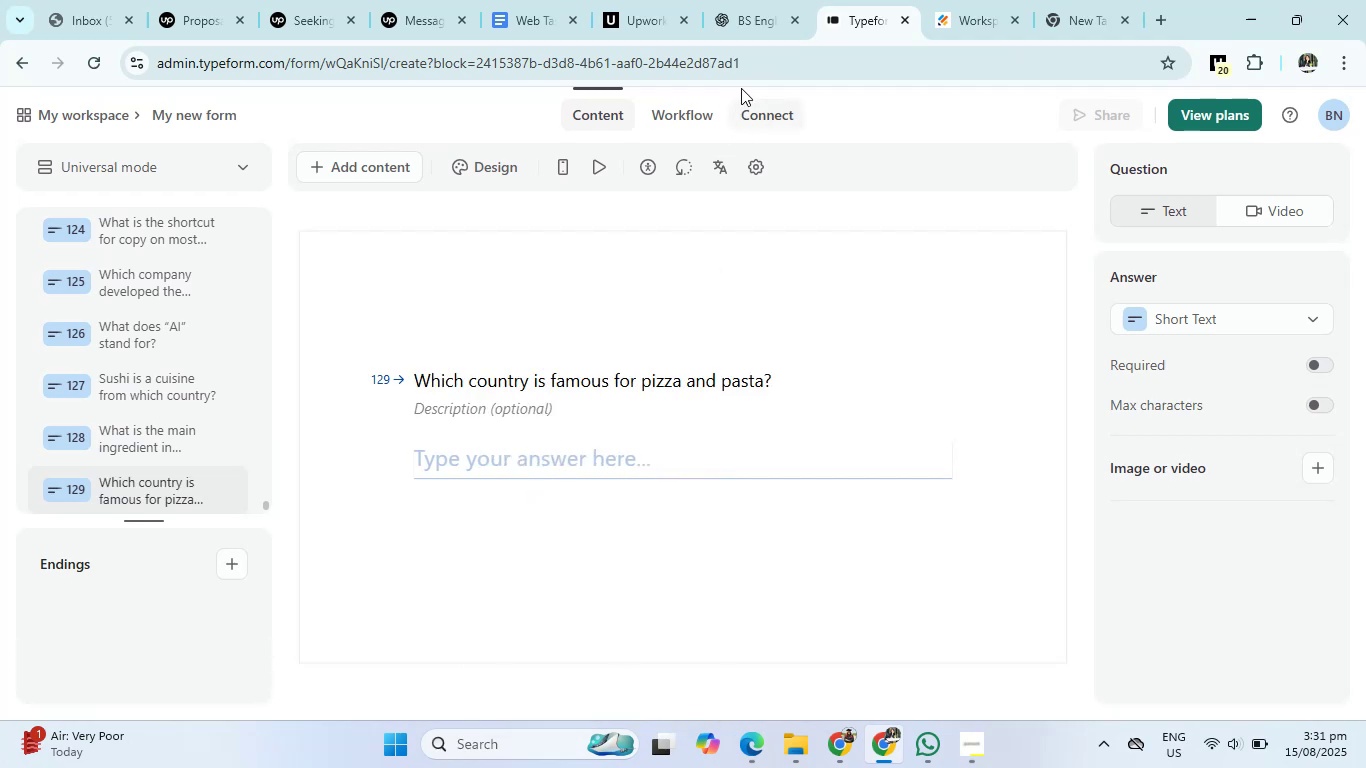 
left_click([746, 17])
 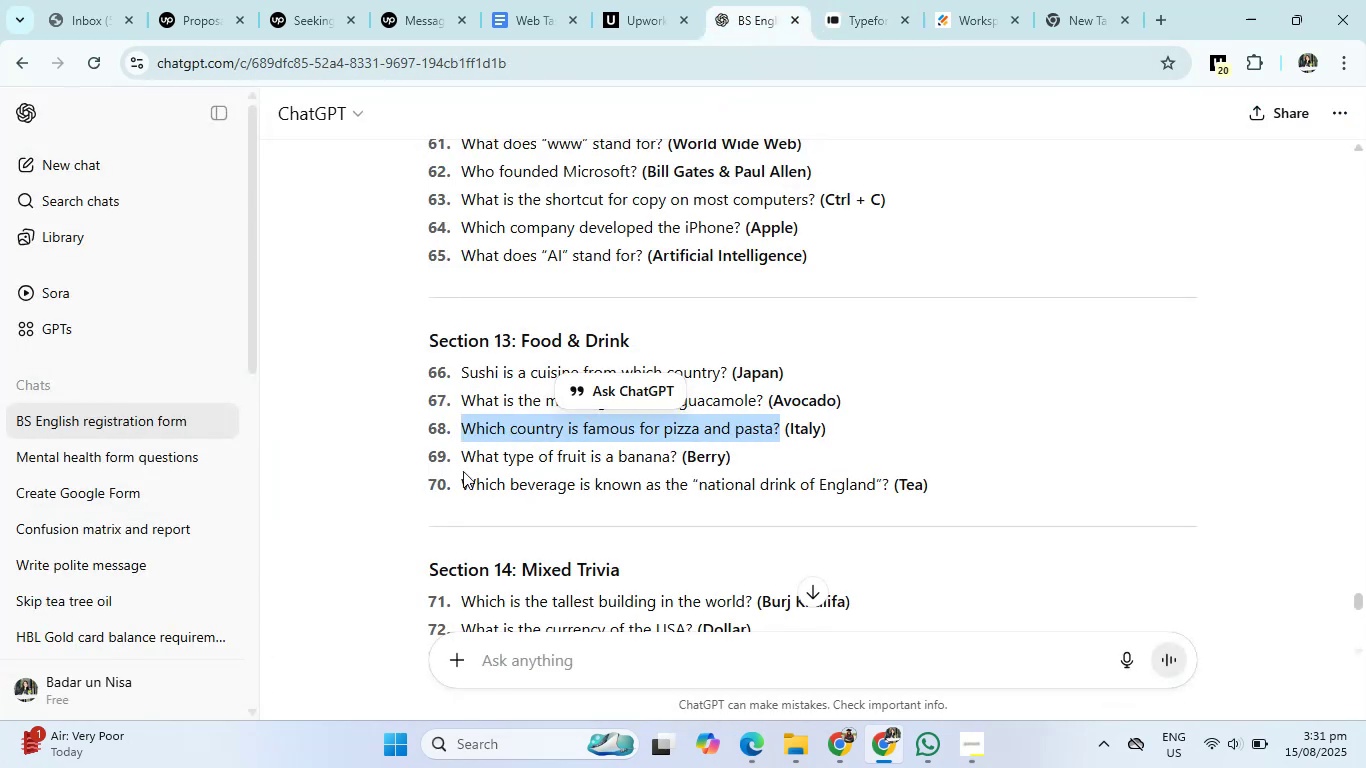 
left_click_drag(start_coordinate=[461, 460], to_coordinate=[677, 464])
 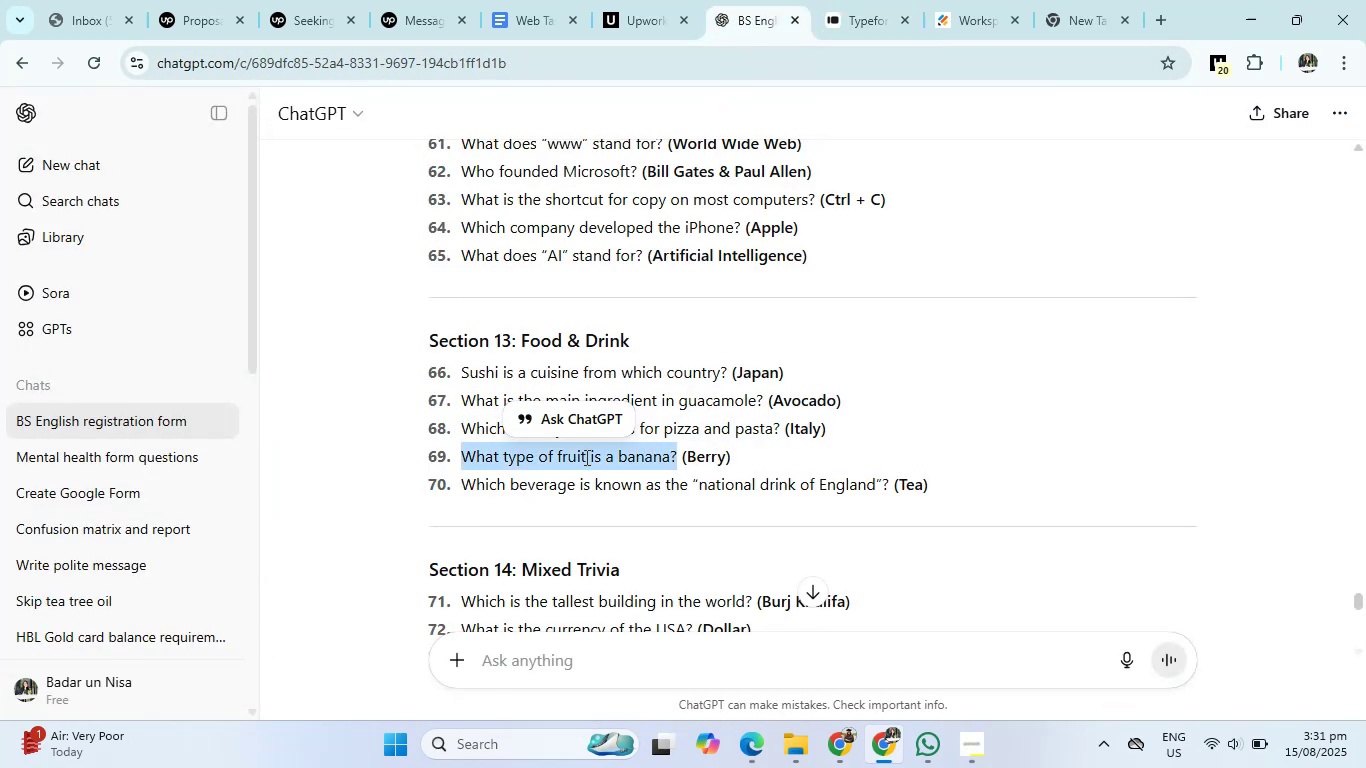 
right_click([585, 457])
 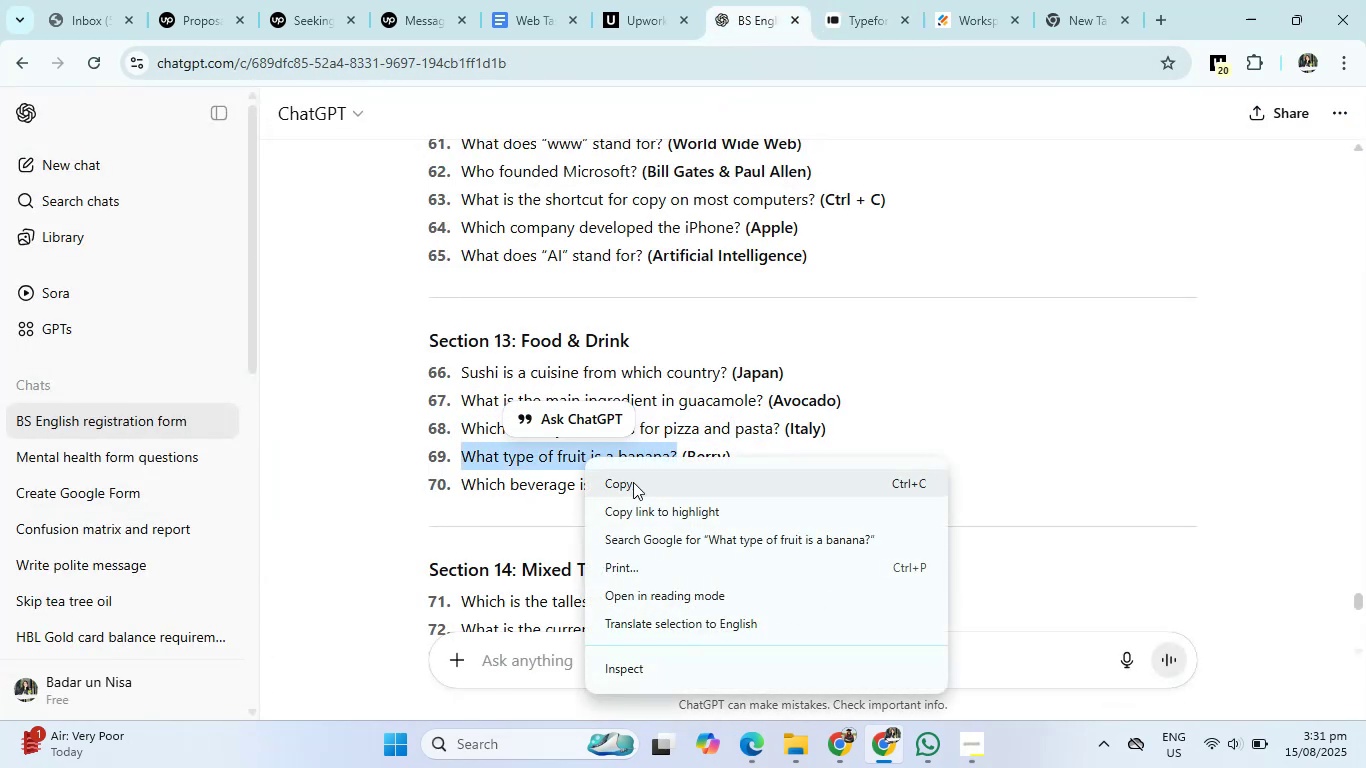 
left_click([633, 482])
 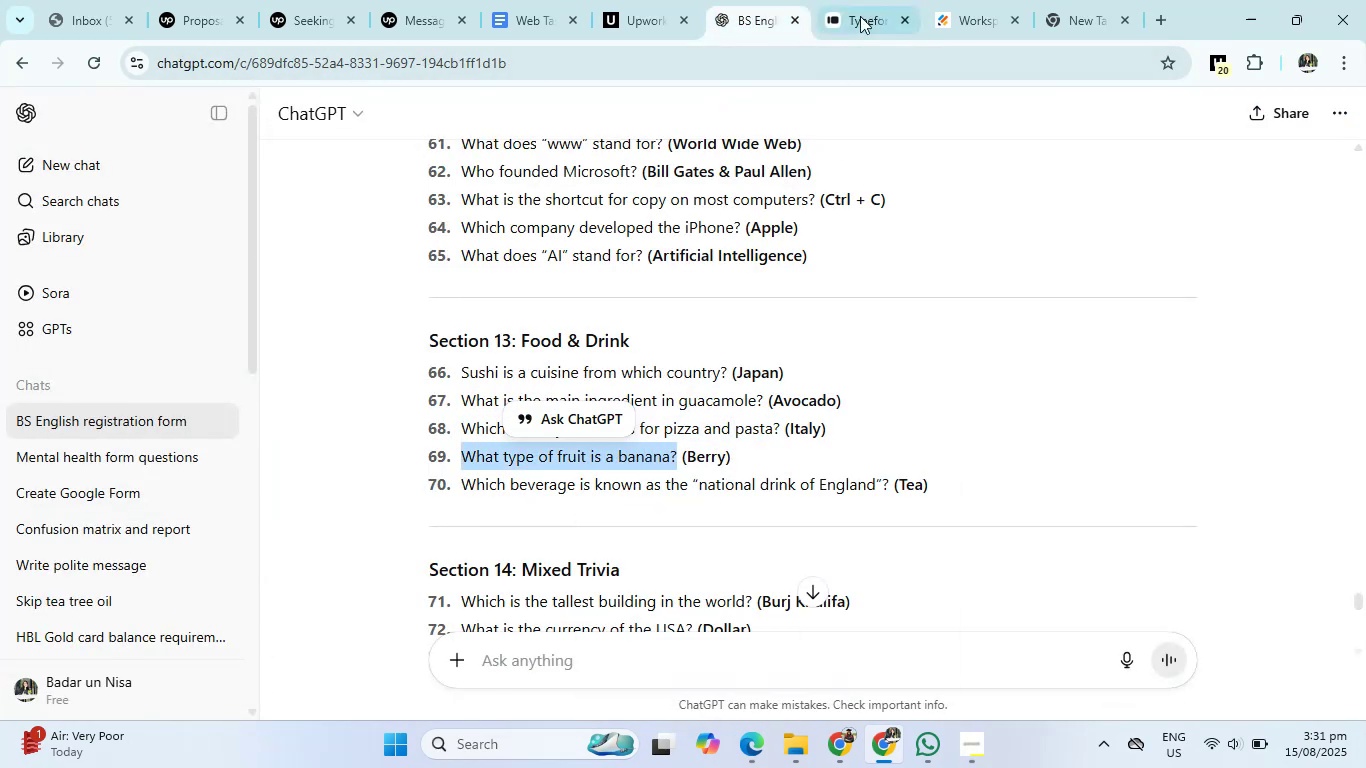 
left_click([861, 10])
 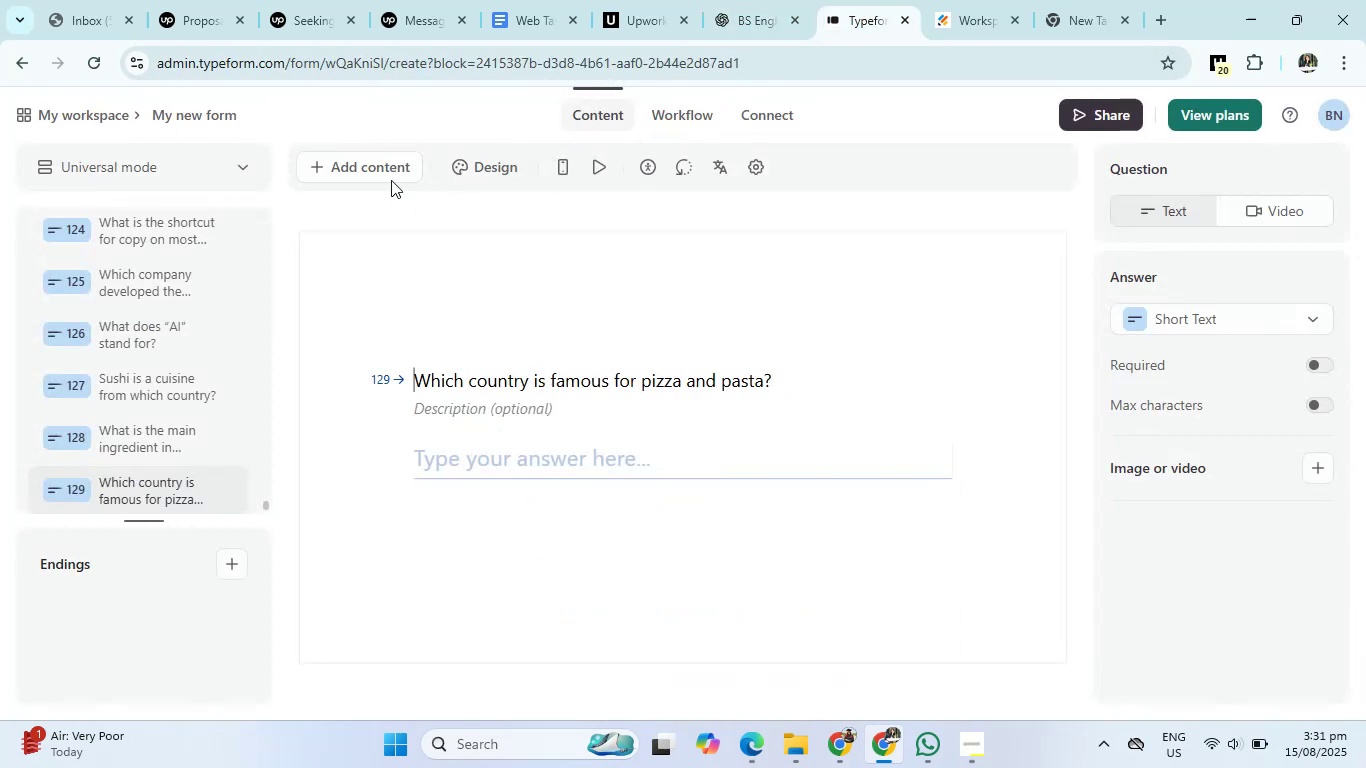 
left_click([383, 173])
 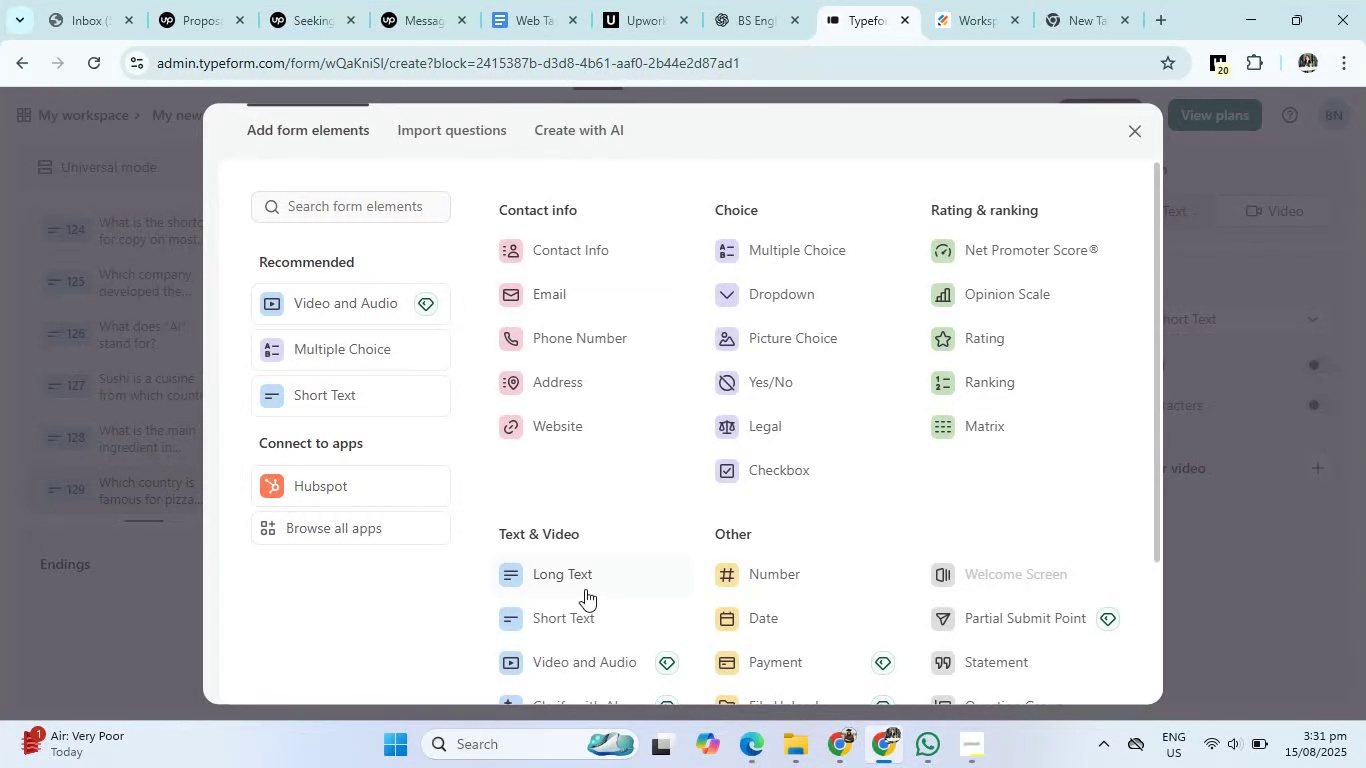 
left_click([576, 610])
 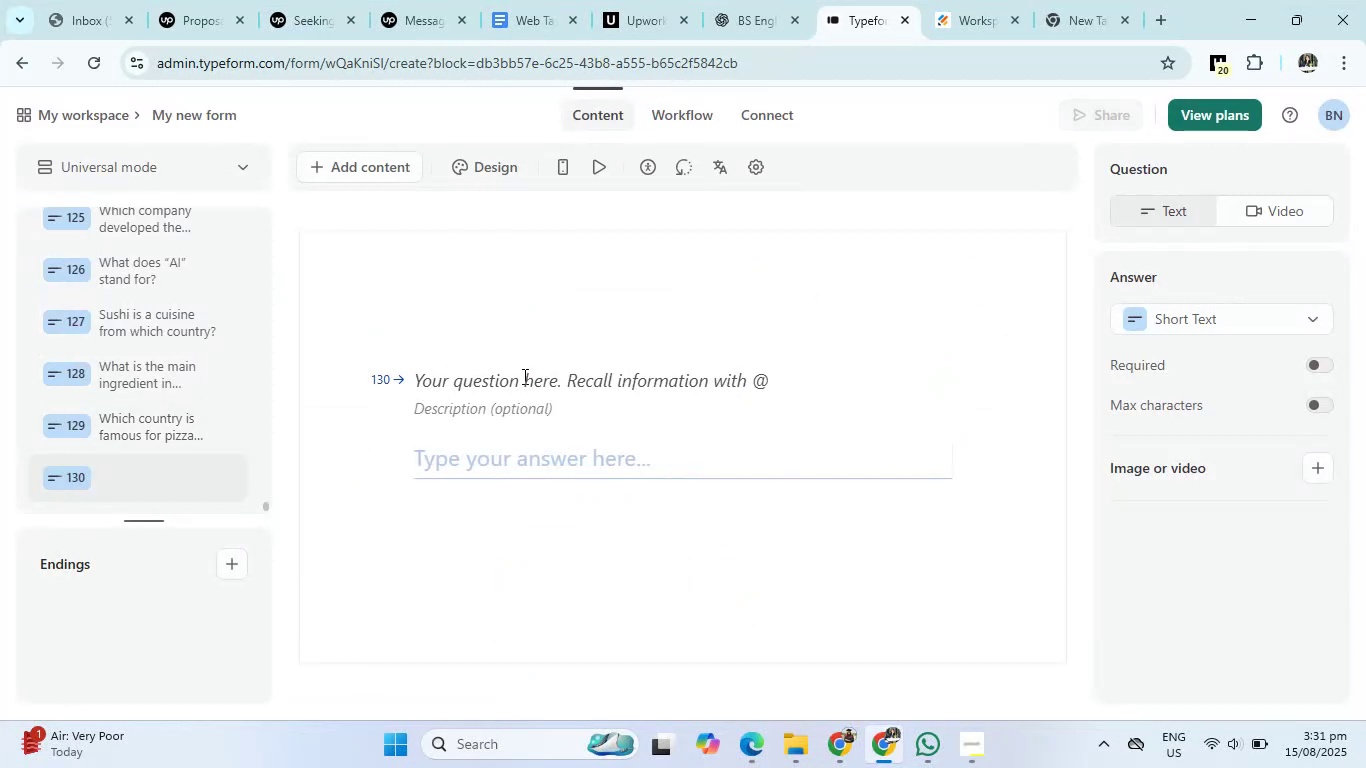 
left_click([519, 371])
 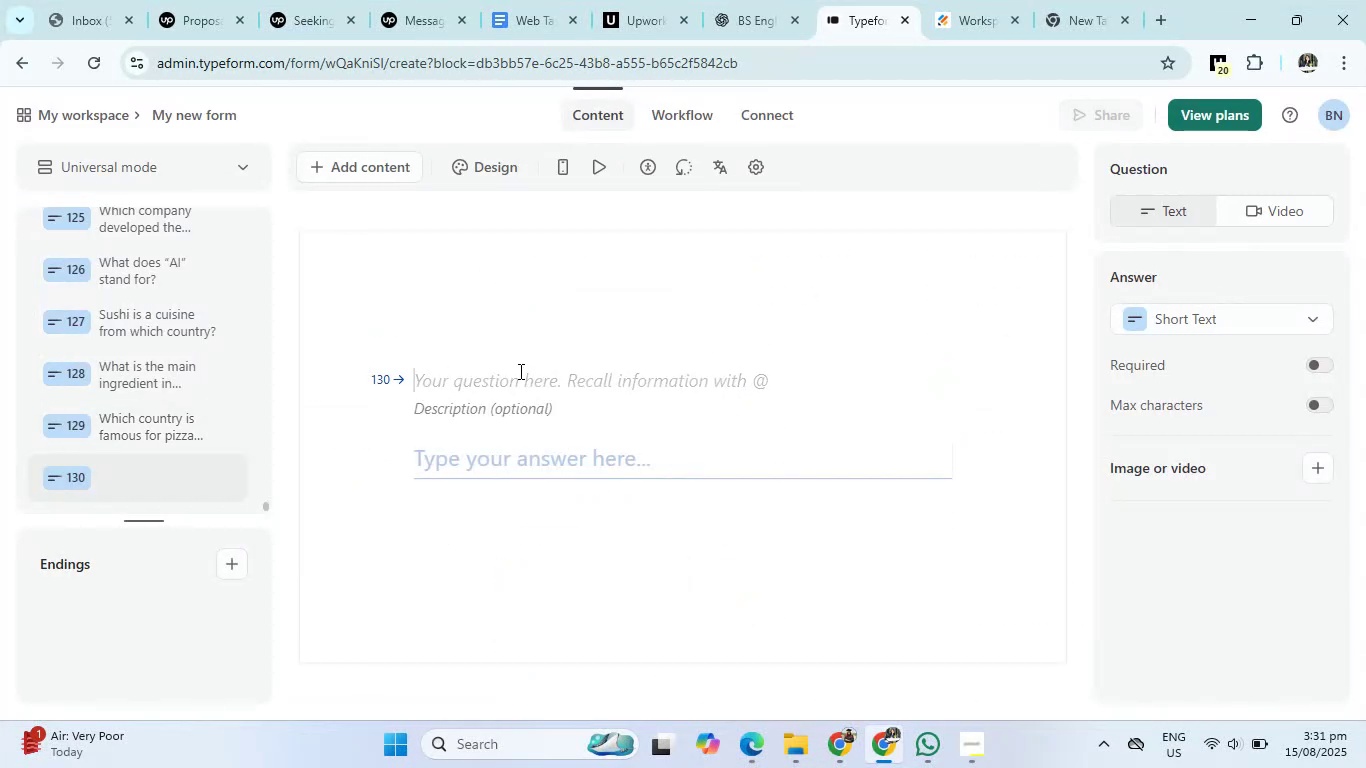 
right_click([519, 371])
 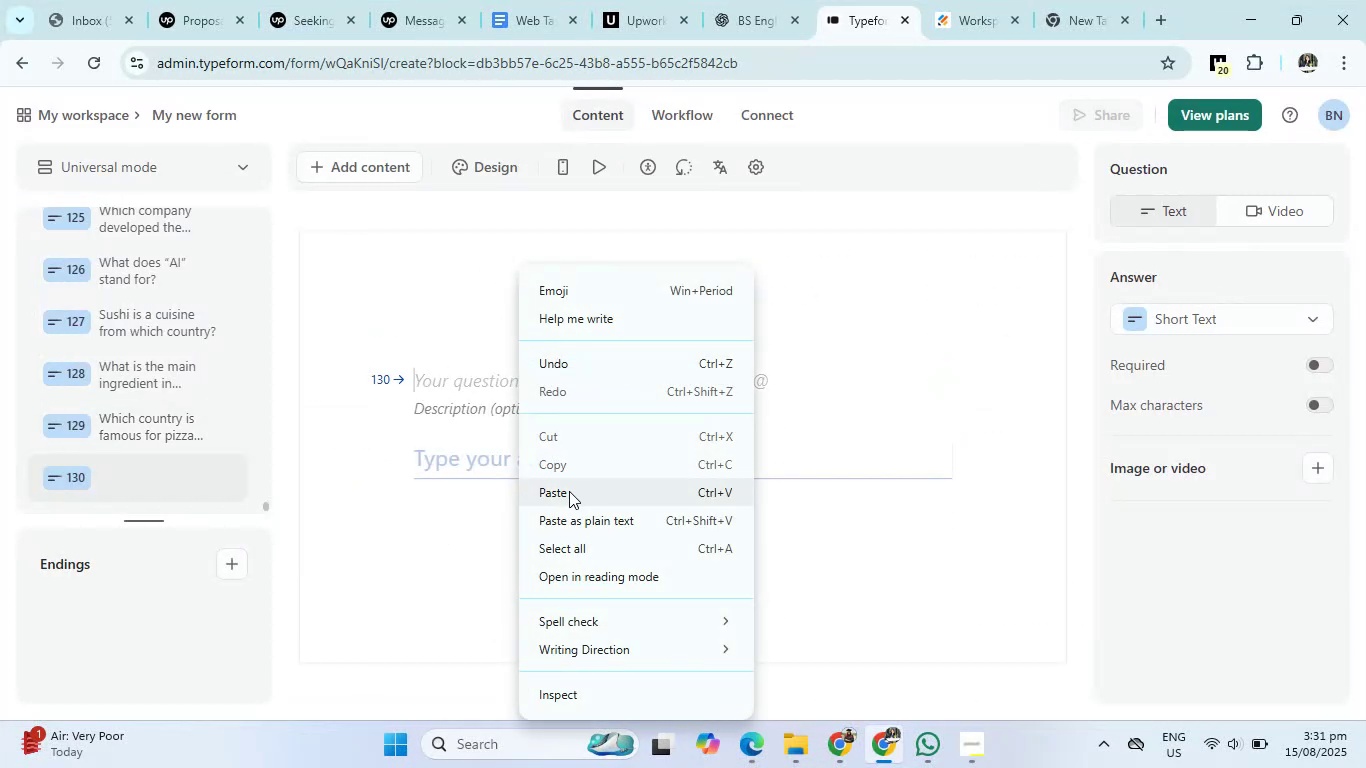 
left_click([569, 491])
 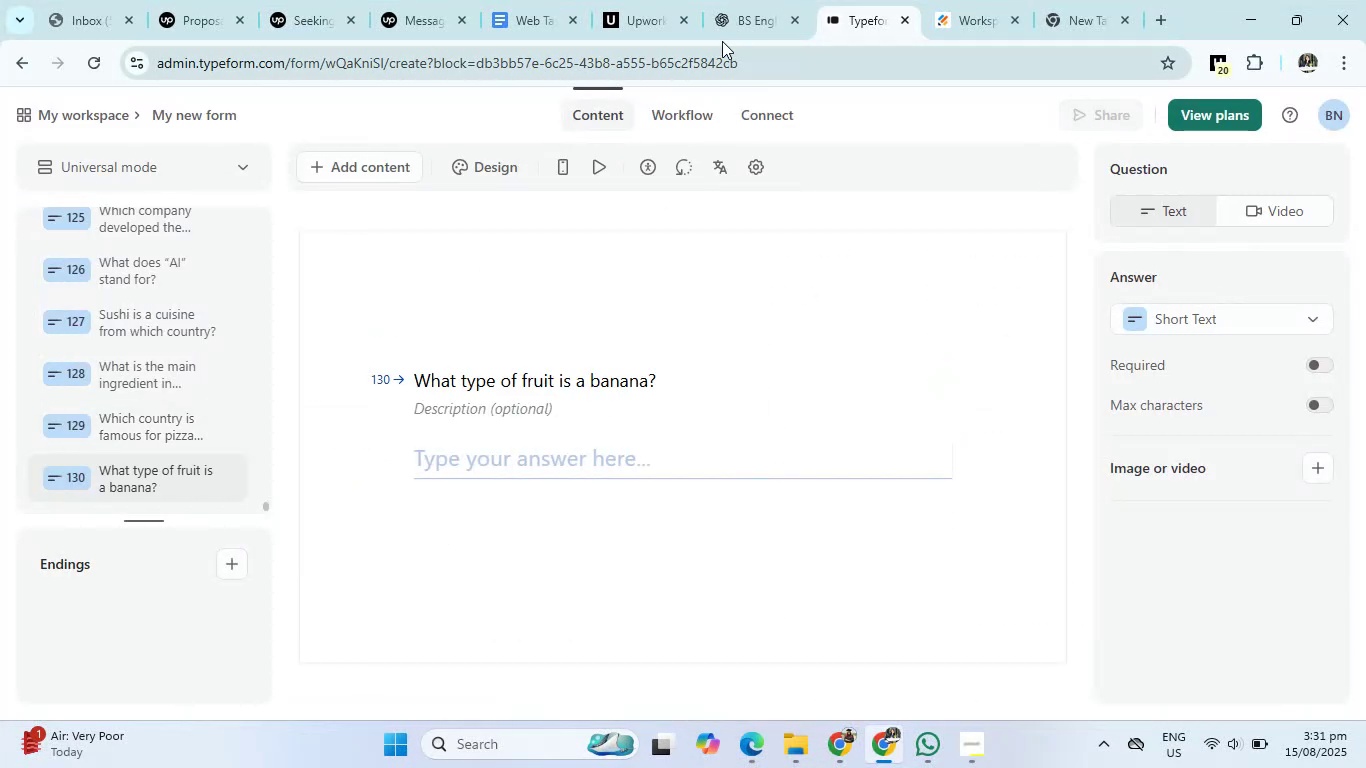 
left_click([743, 9])
 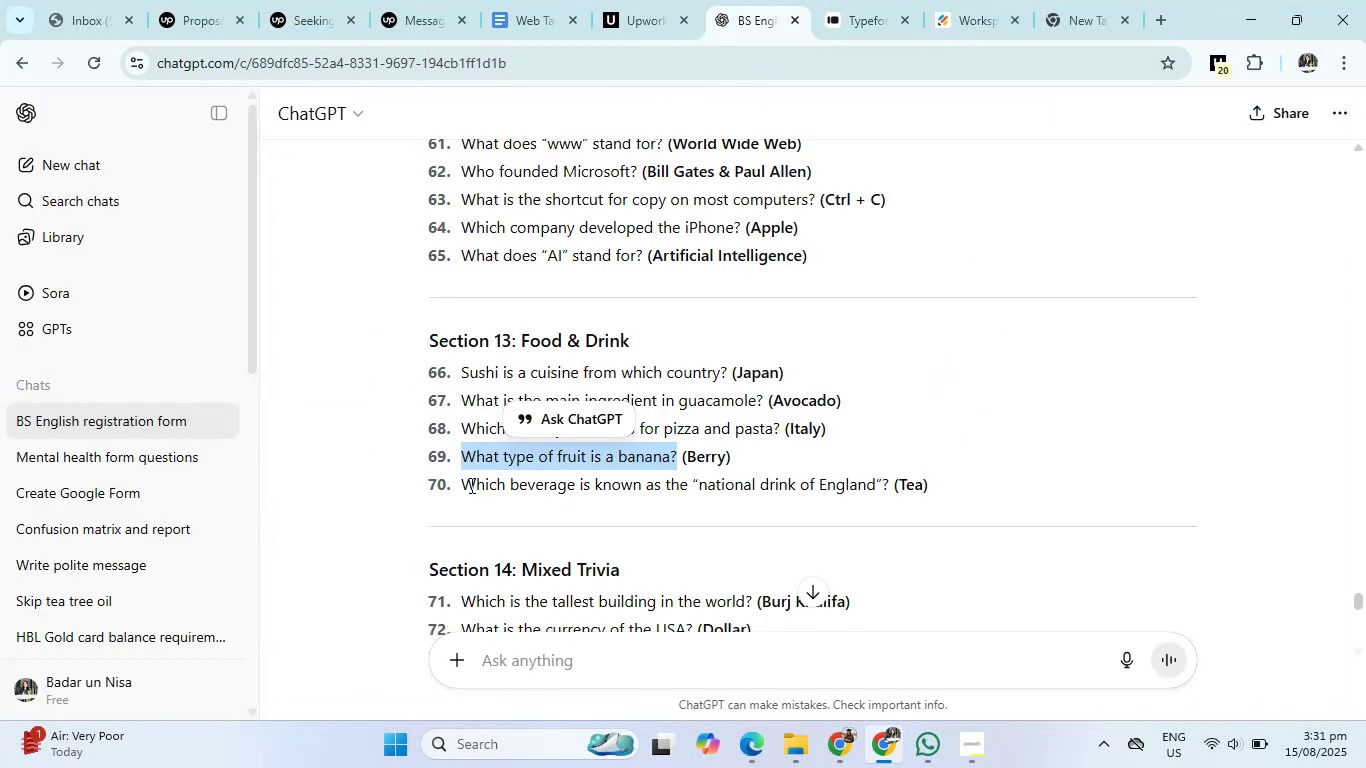 
left_click_drag(start_coordinate=[460, 485], to_coordinate=[897, 489])
 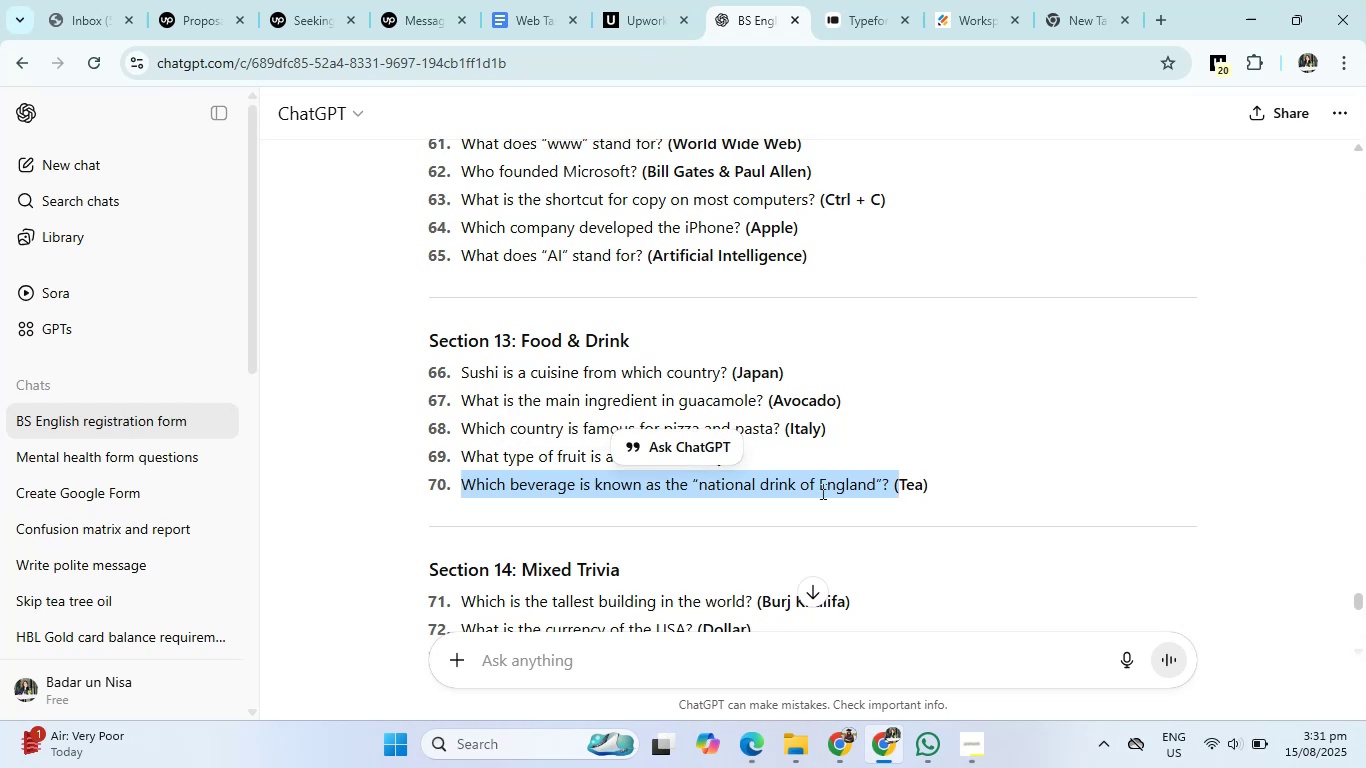 
right_click([821, 491])
 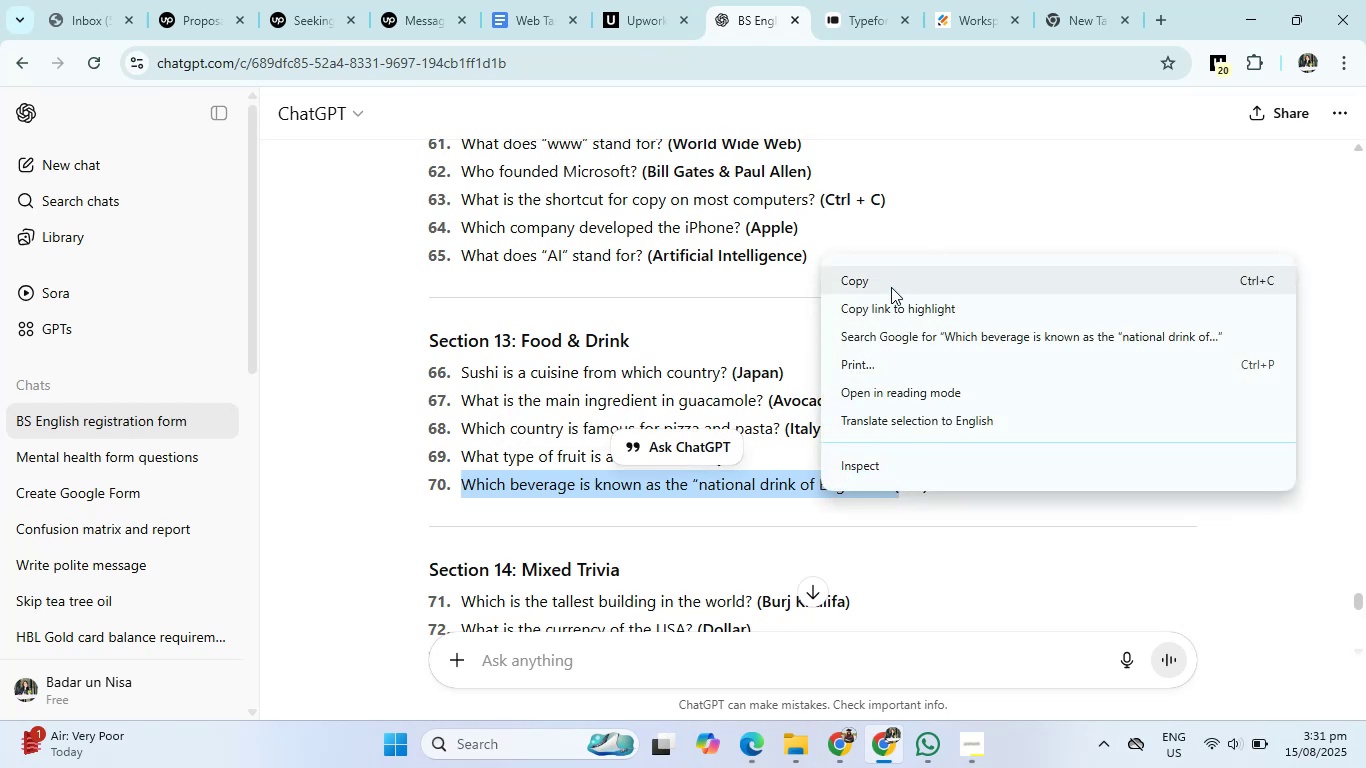 
left_click([891, 285])
 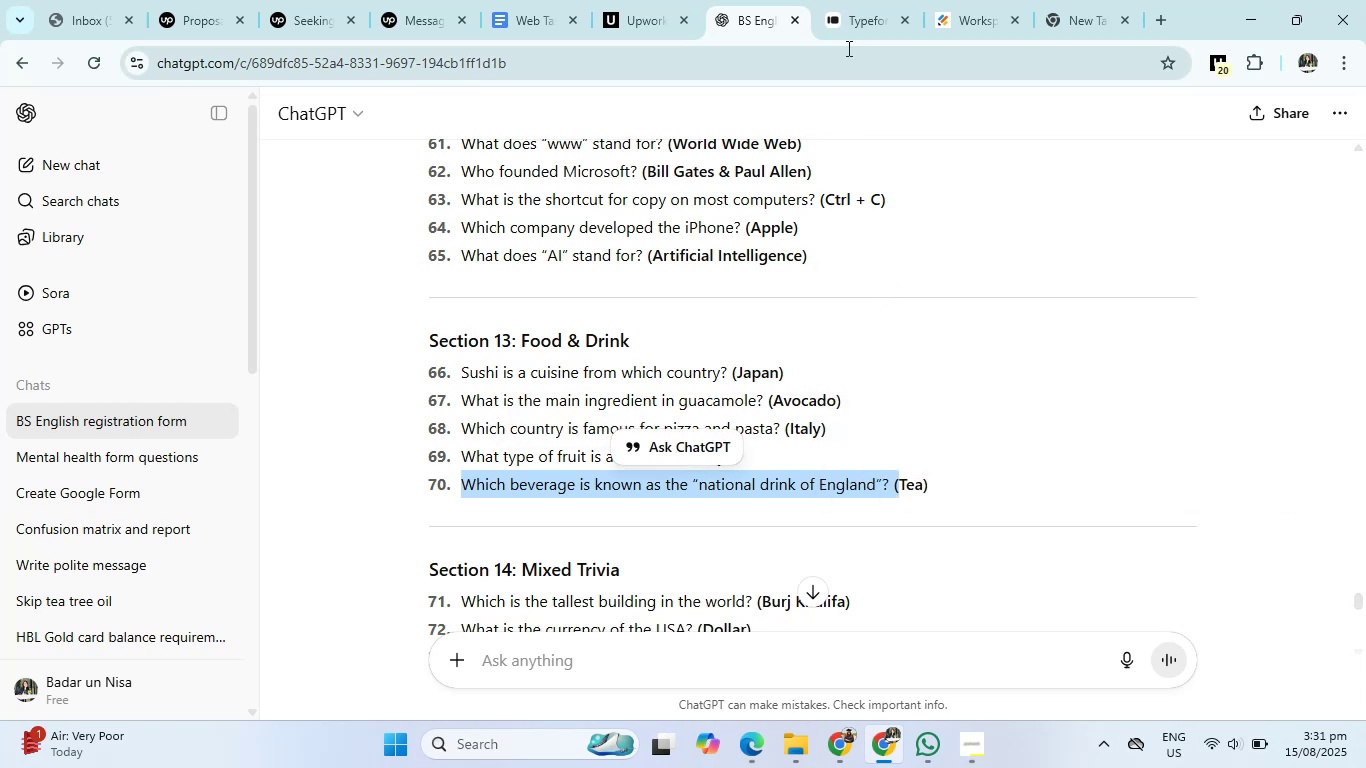 
left_click([847, 28])
 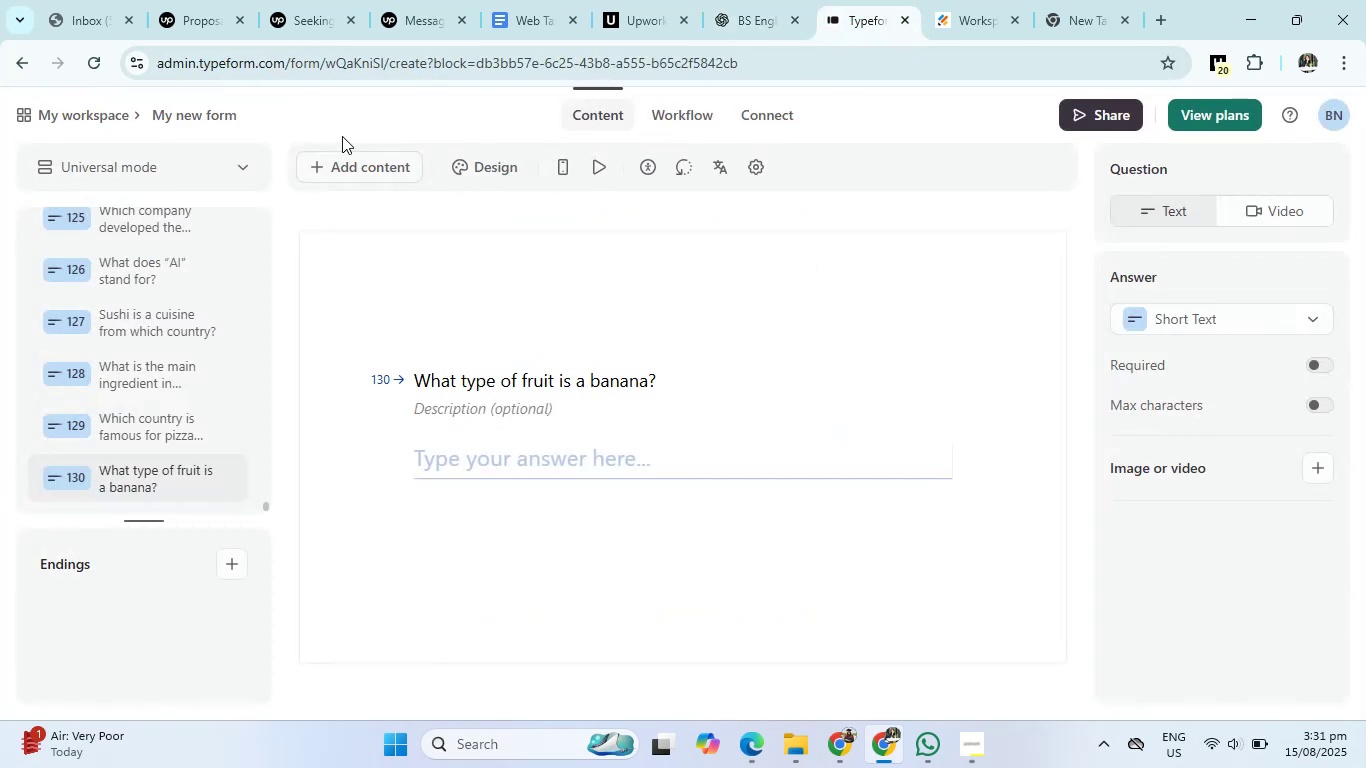 
left_click([342, 167])
 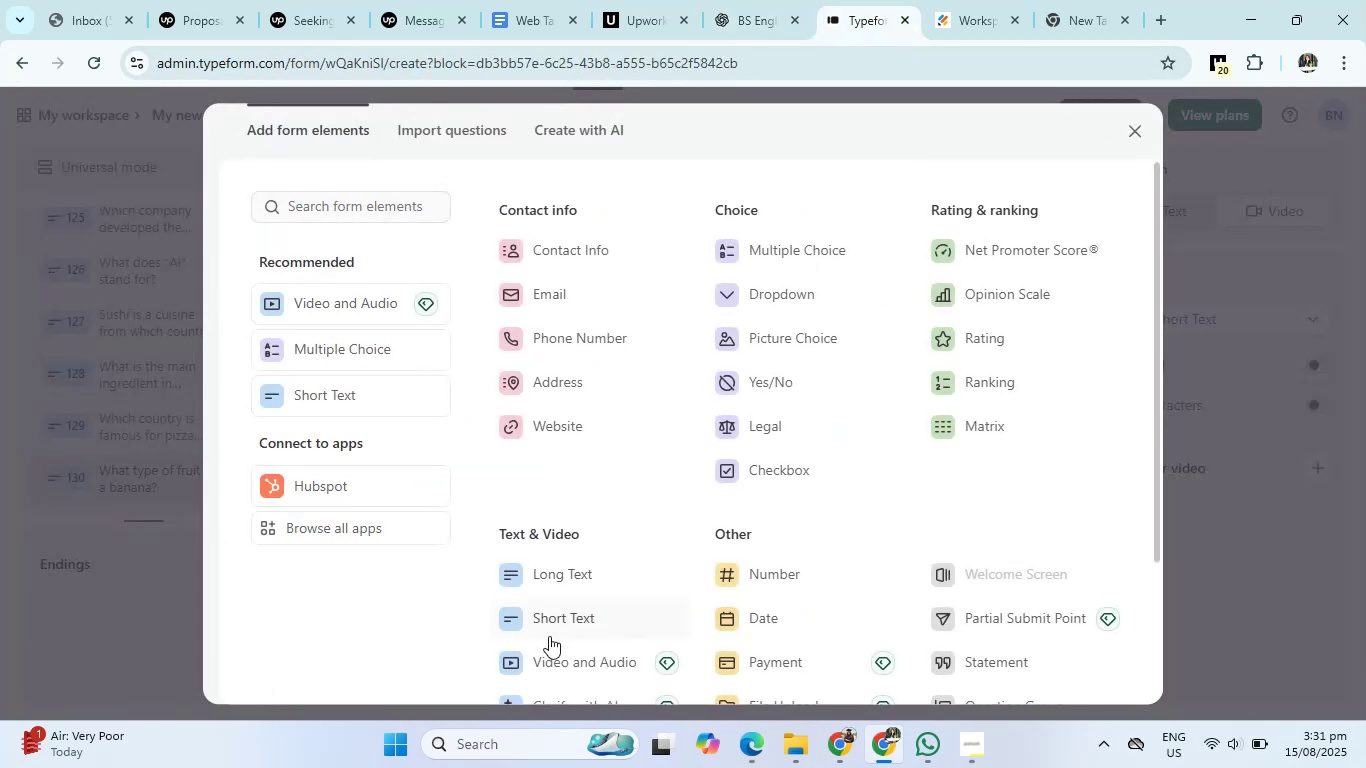 
left_click([554, 615])
 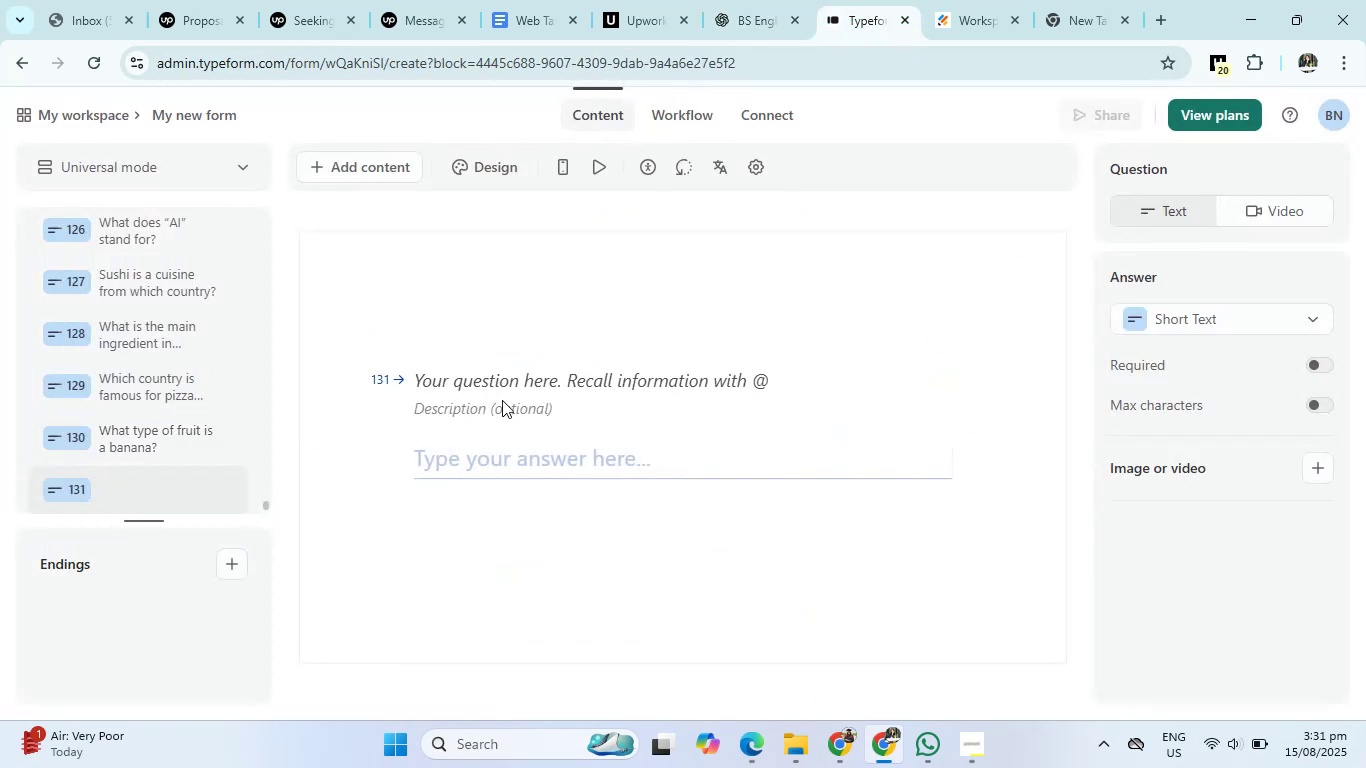 
left_click([502, 380])
 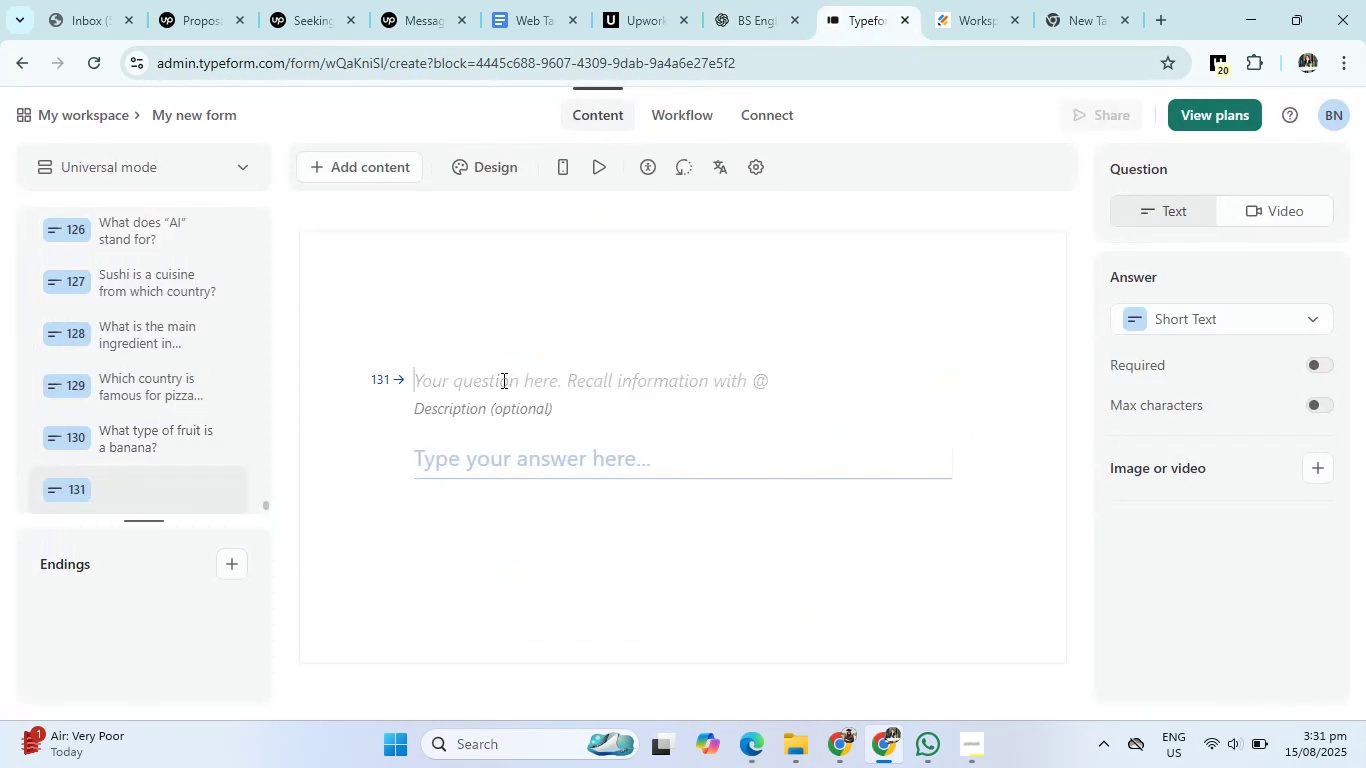 
right_click([502, 380])
 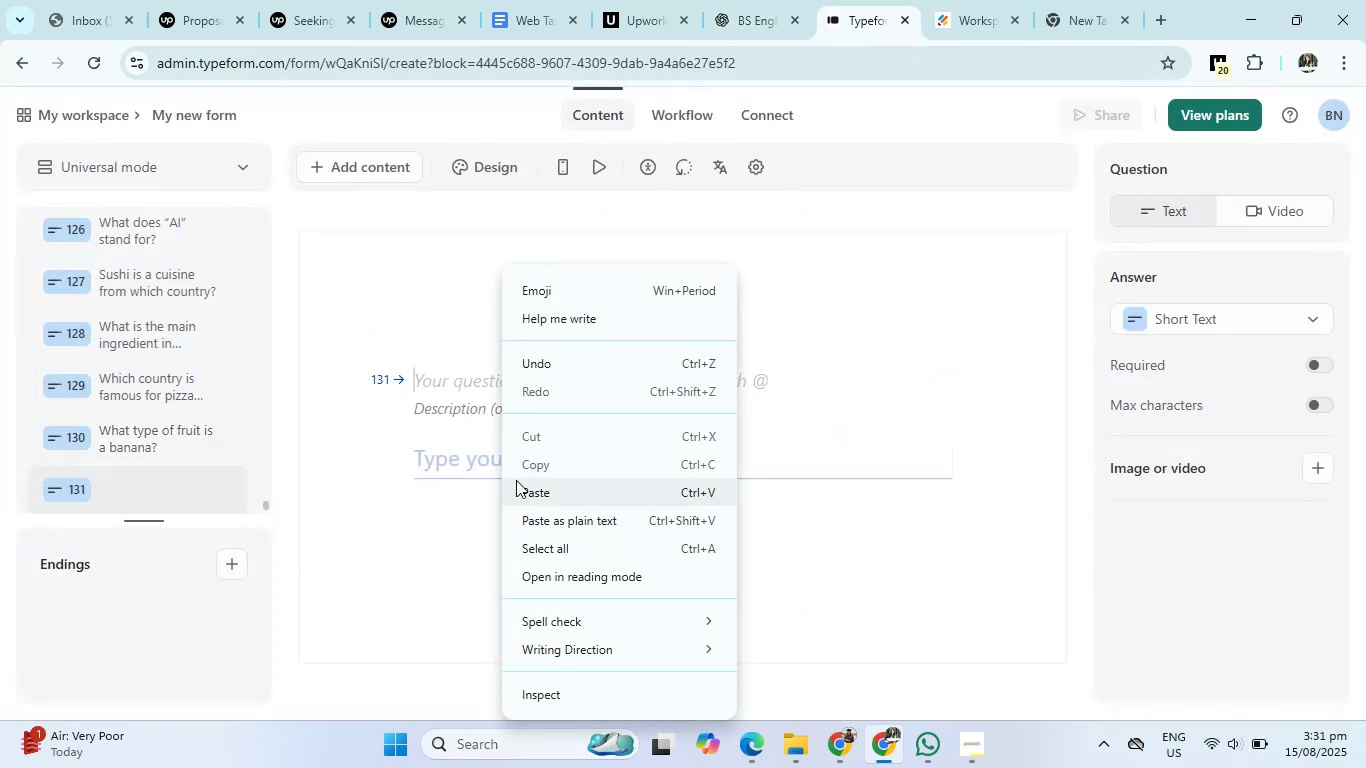 
left_click([516, 490])
 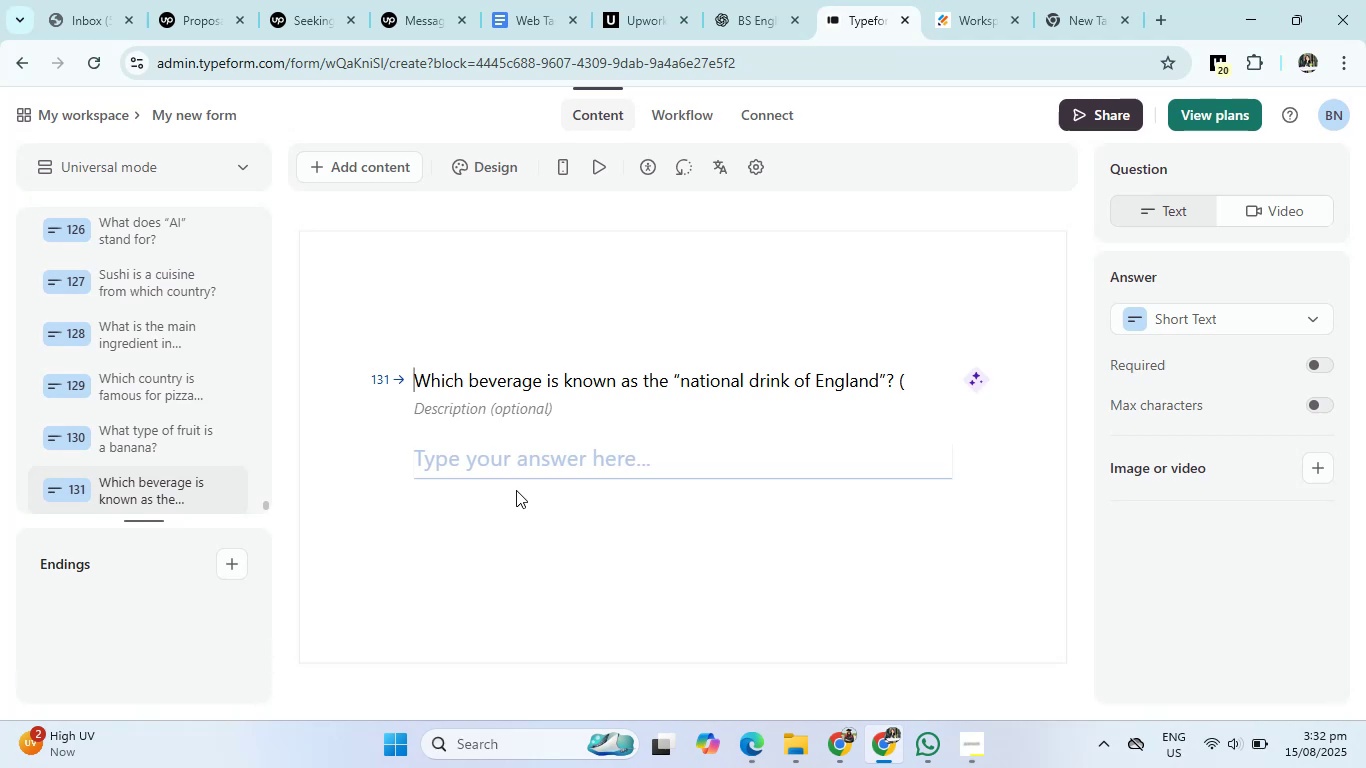 
wait(46.76)
 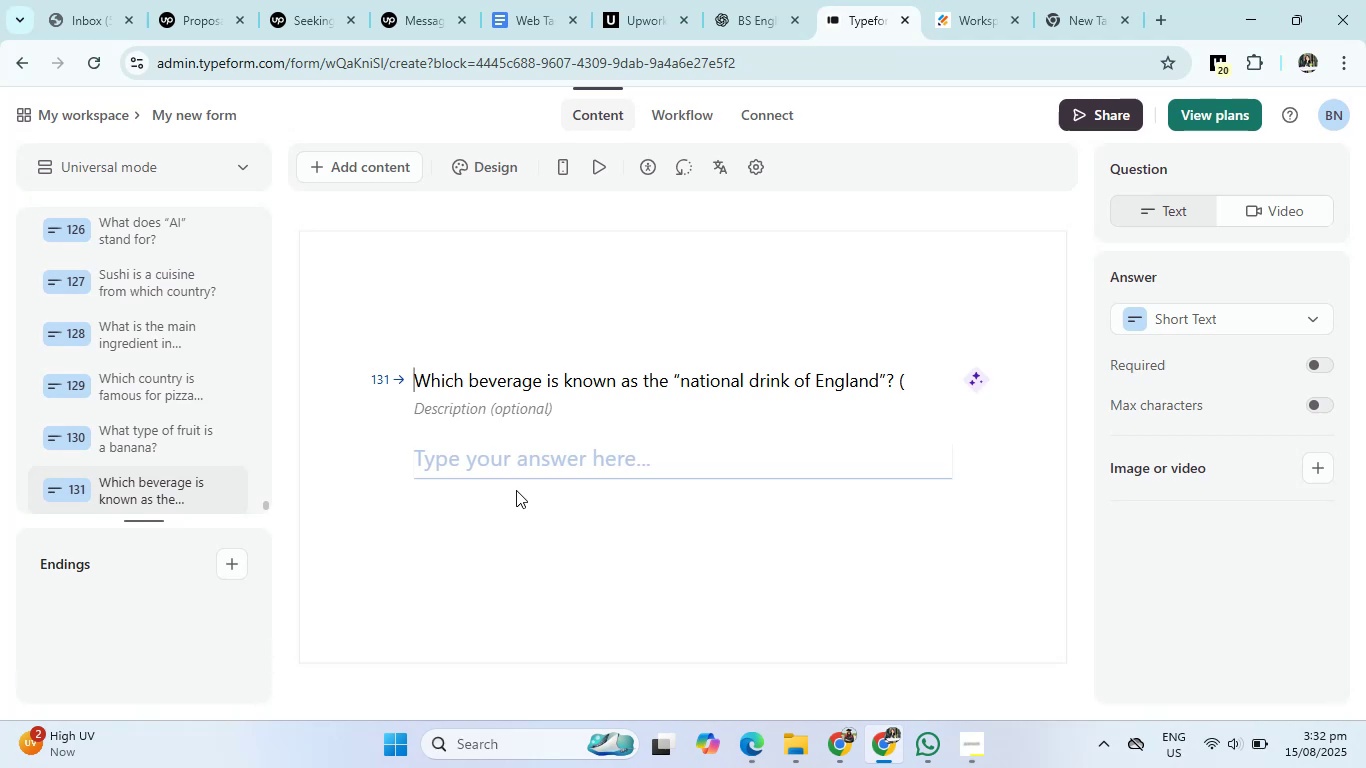 
left_click([727, 0])
 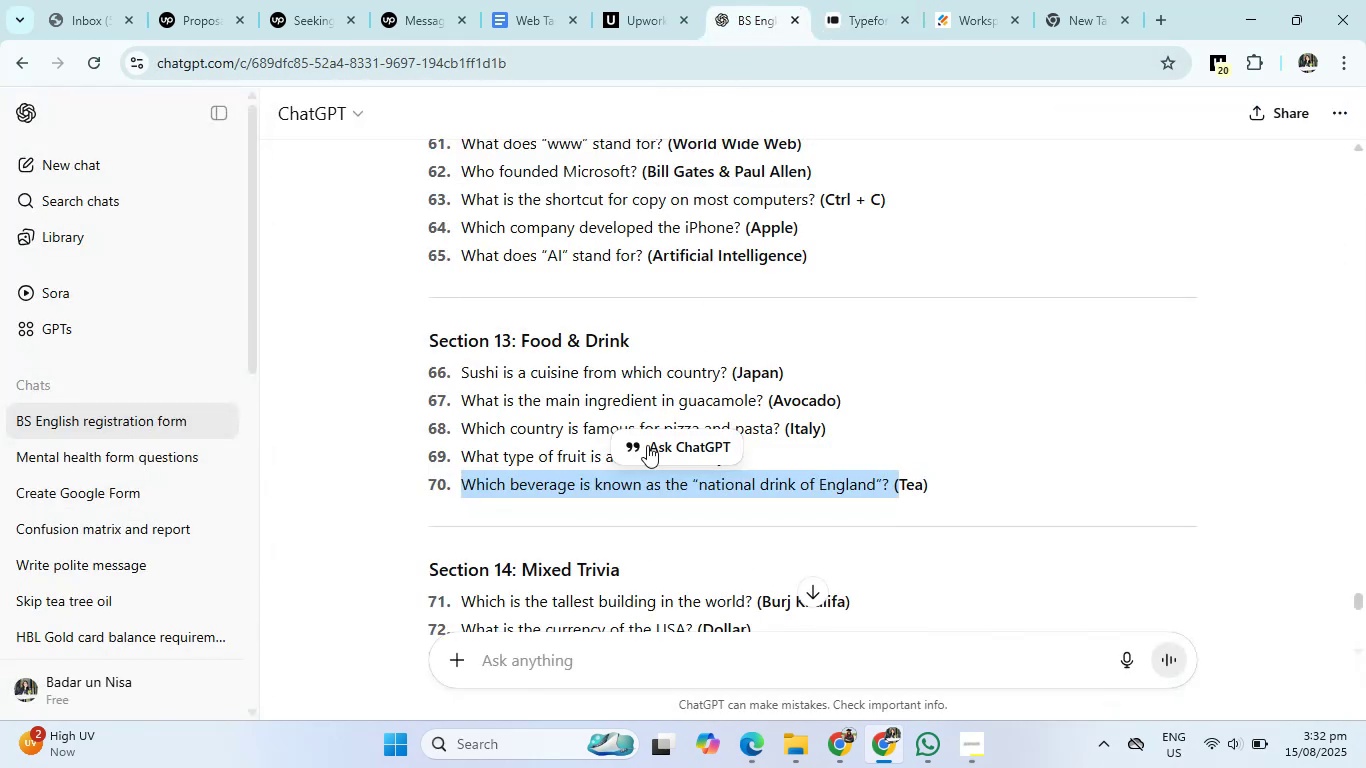 
scroll: coordinate [645, 454], scroll_direction: down, amount: 2.0
 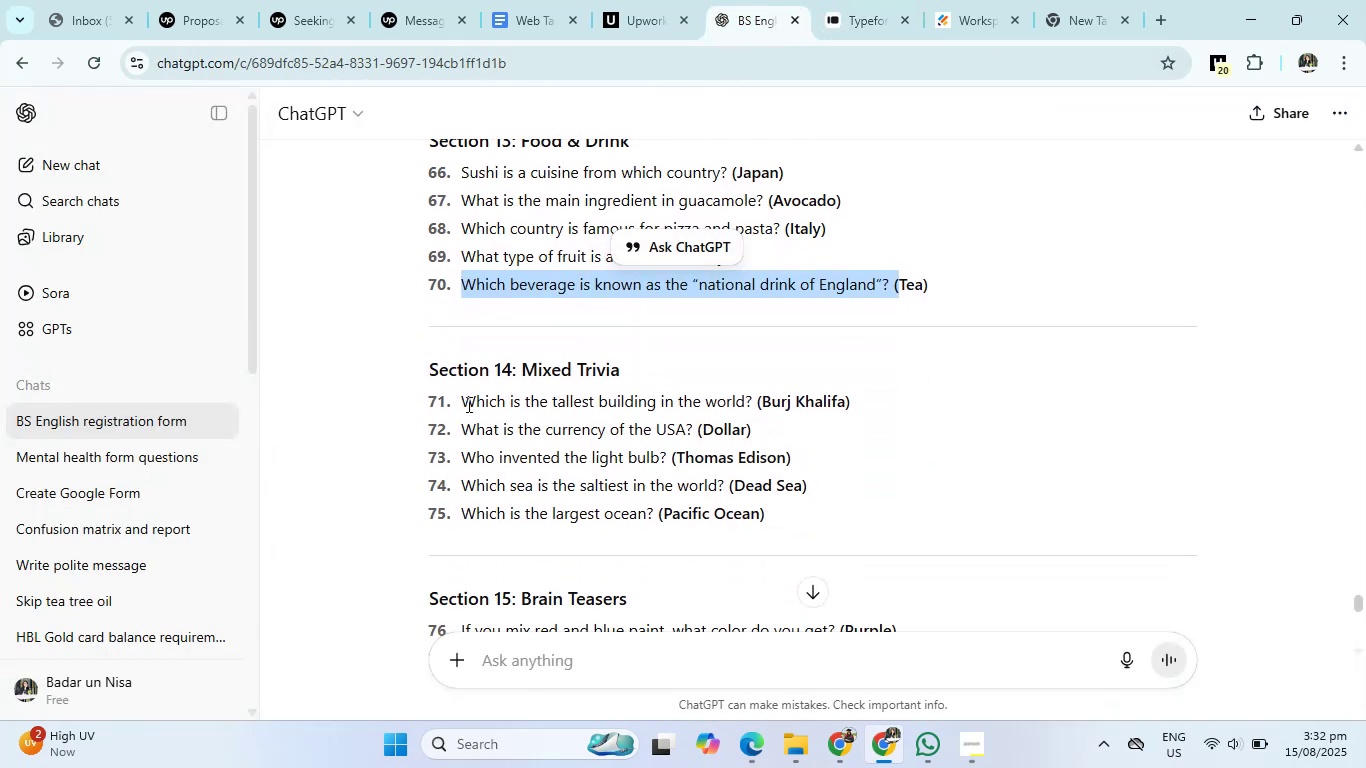 
left_click_drag(start_coordinate=[457, 398], to_coordinate=[753, 404])
 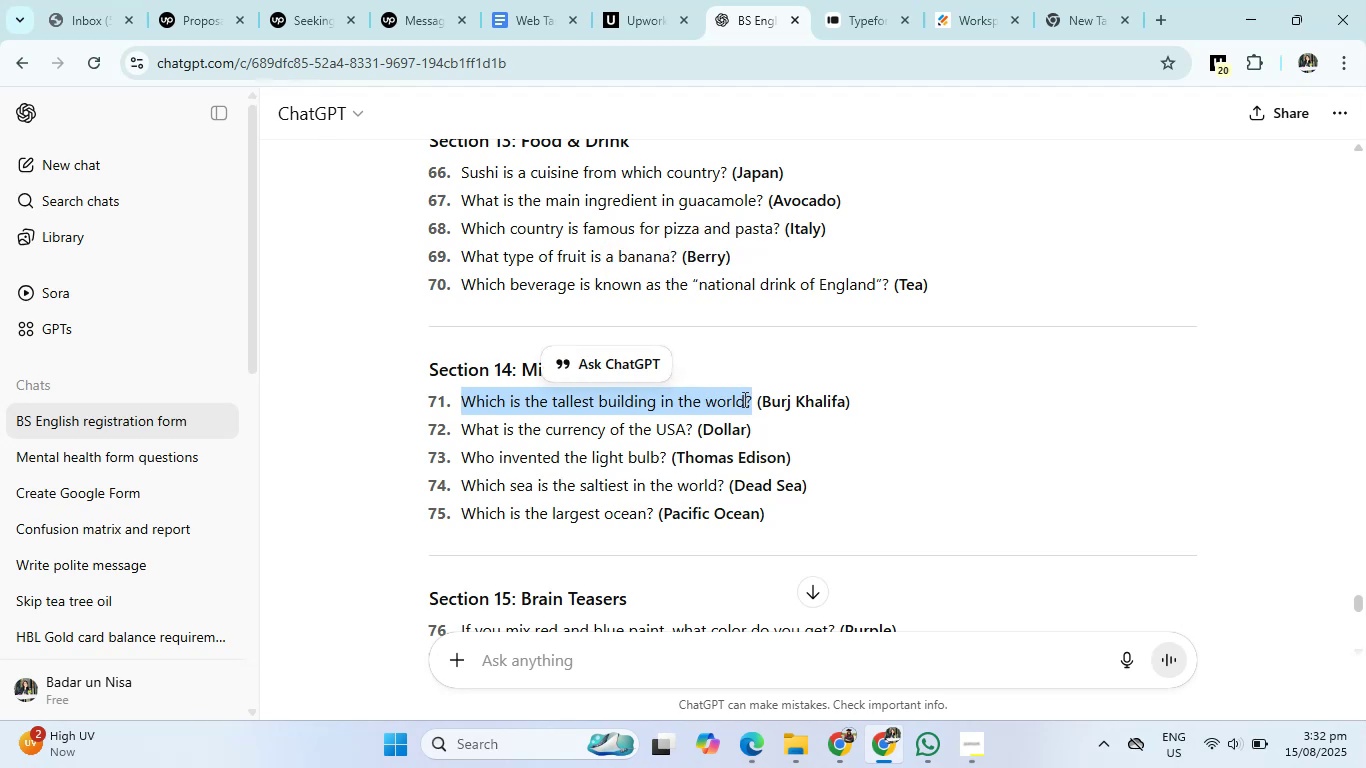 
right_click([743, 399])
 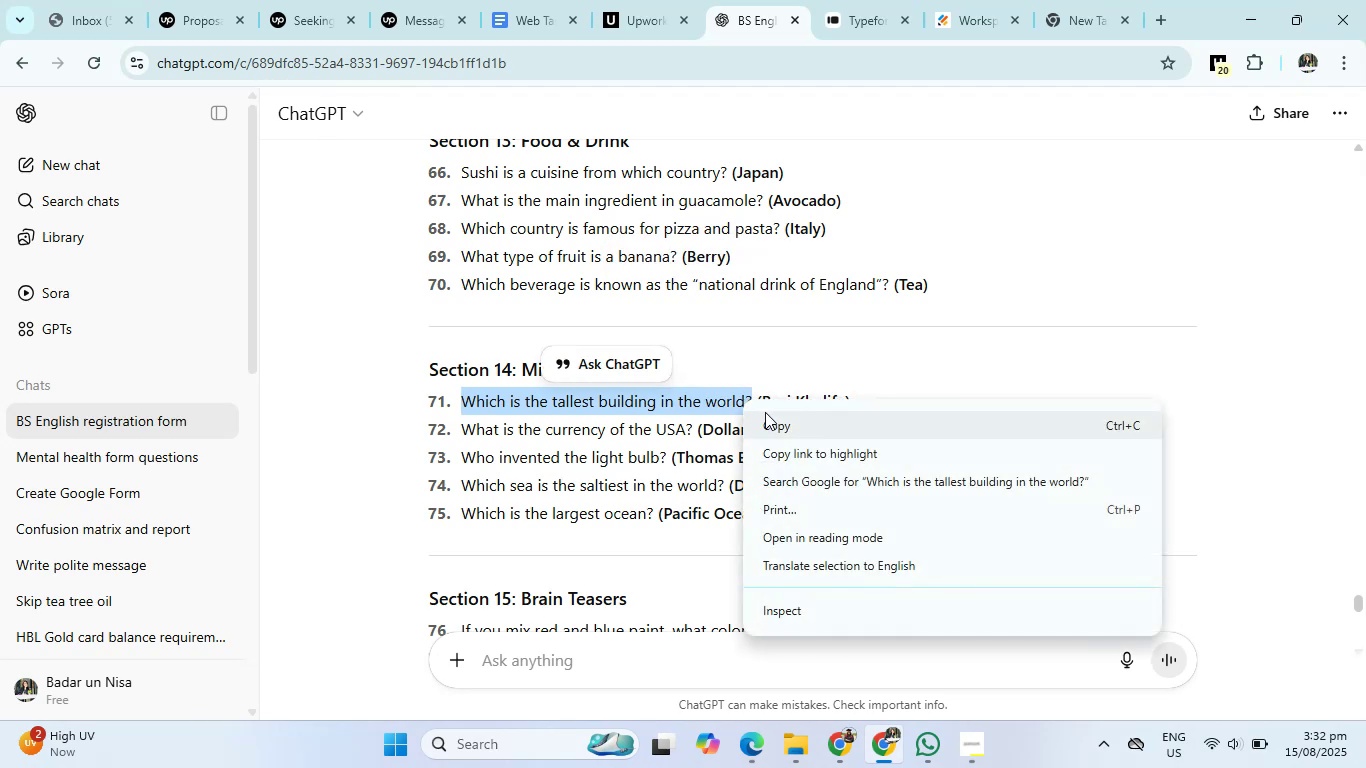 
left_click([765, 412])
 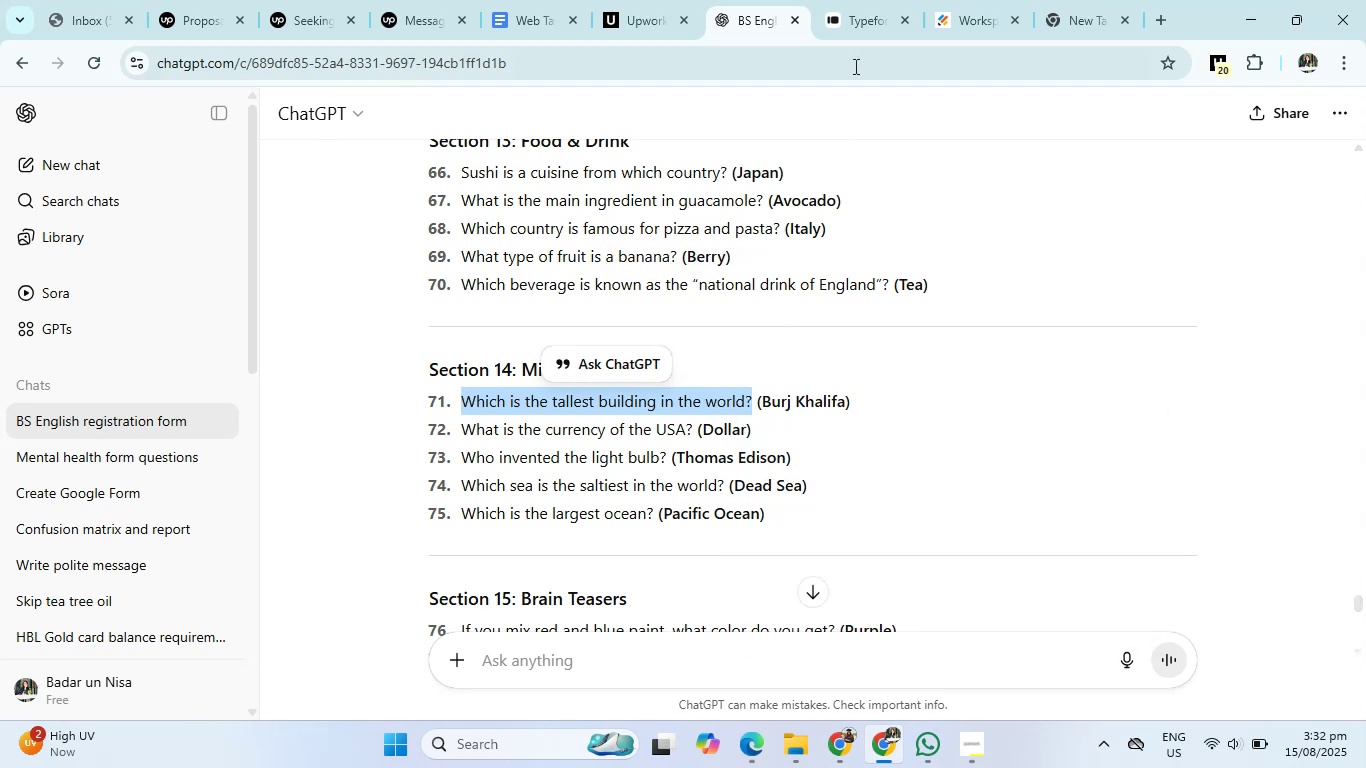 
left_click([855, 25])
 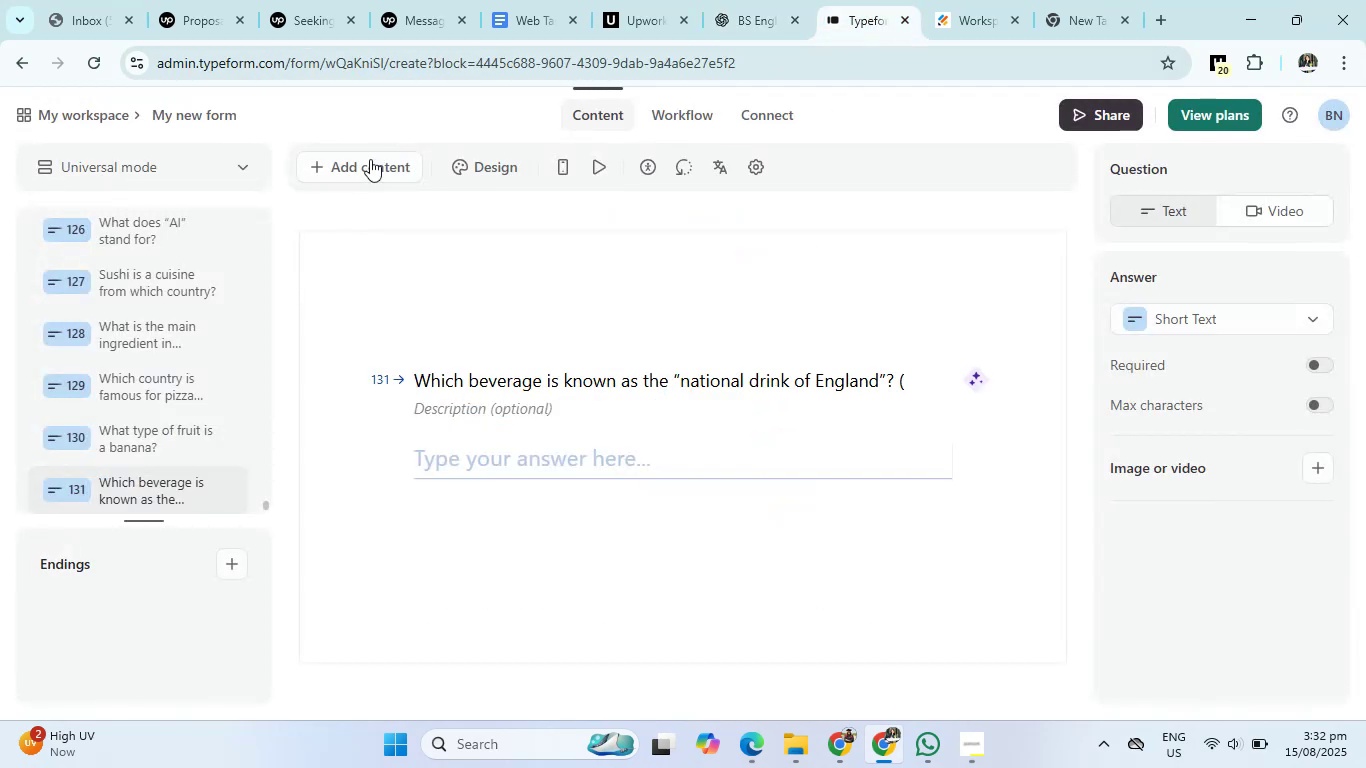 
left_click([370, 162])
 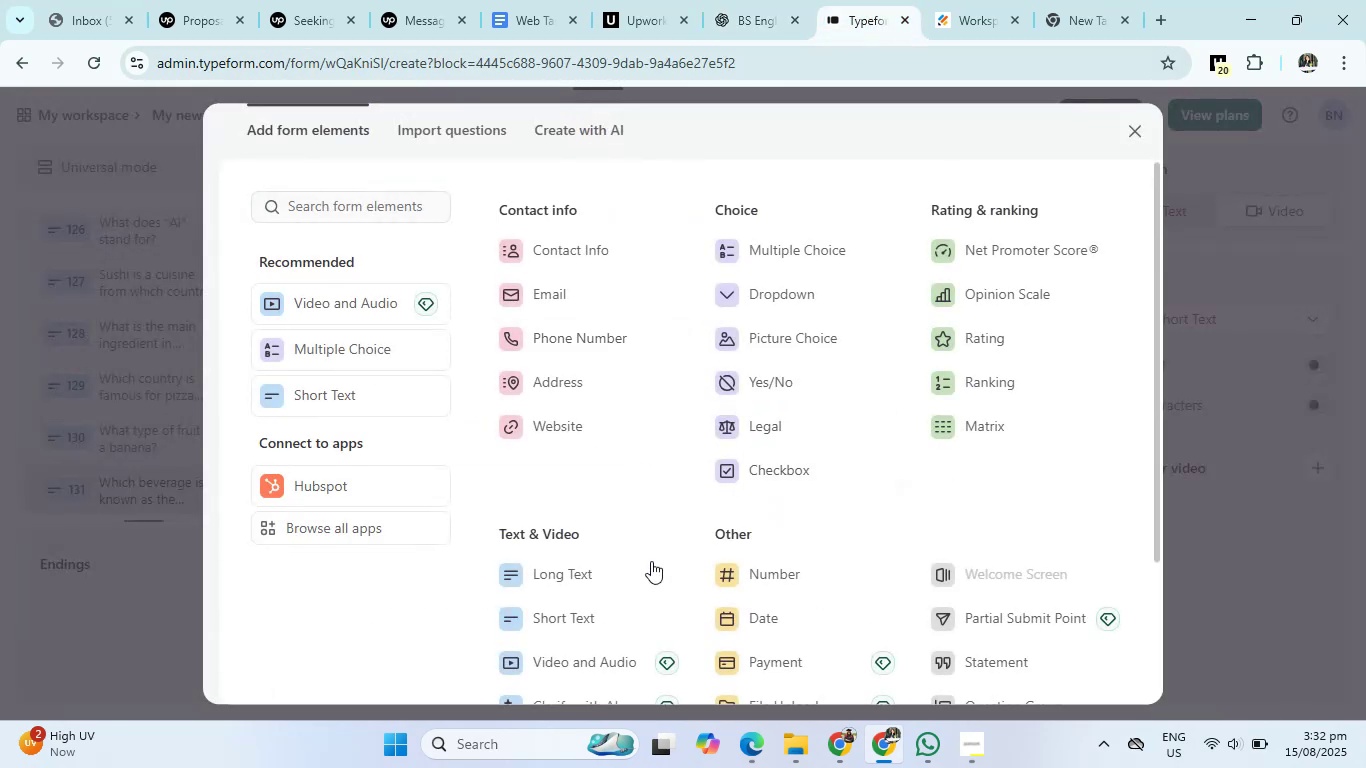 
left_click([555, 606])
 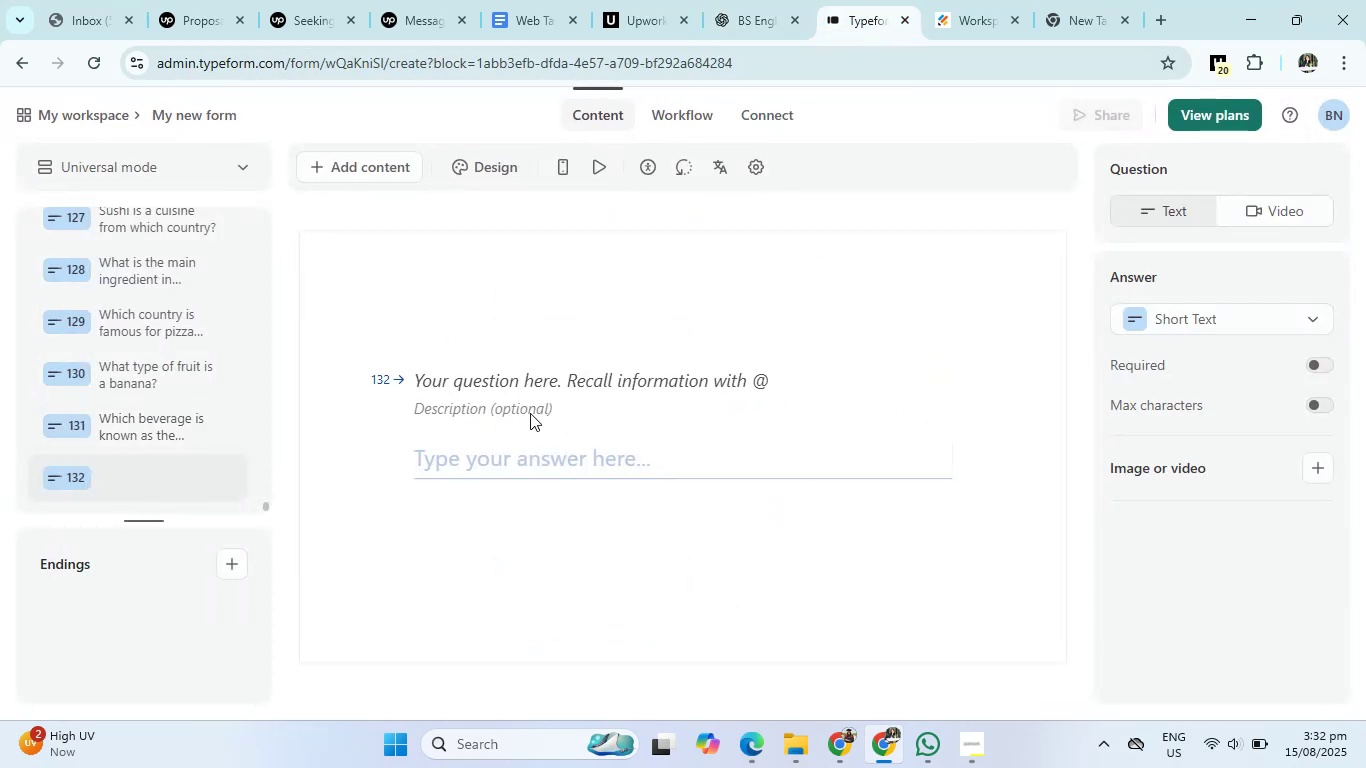 
left_click([530, 379])
 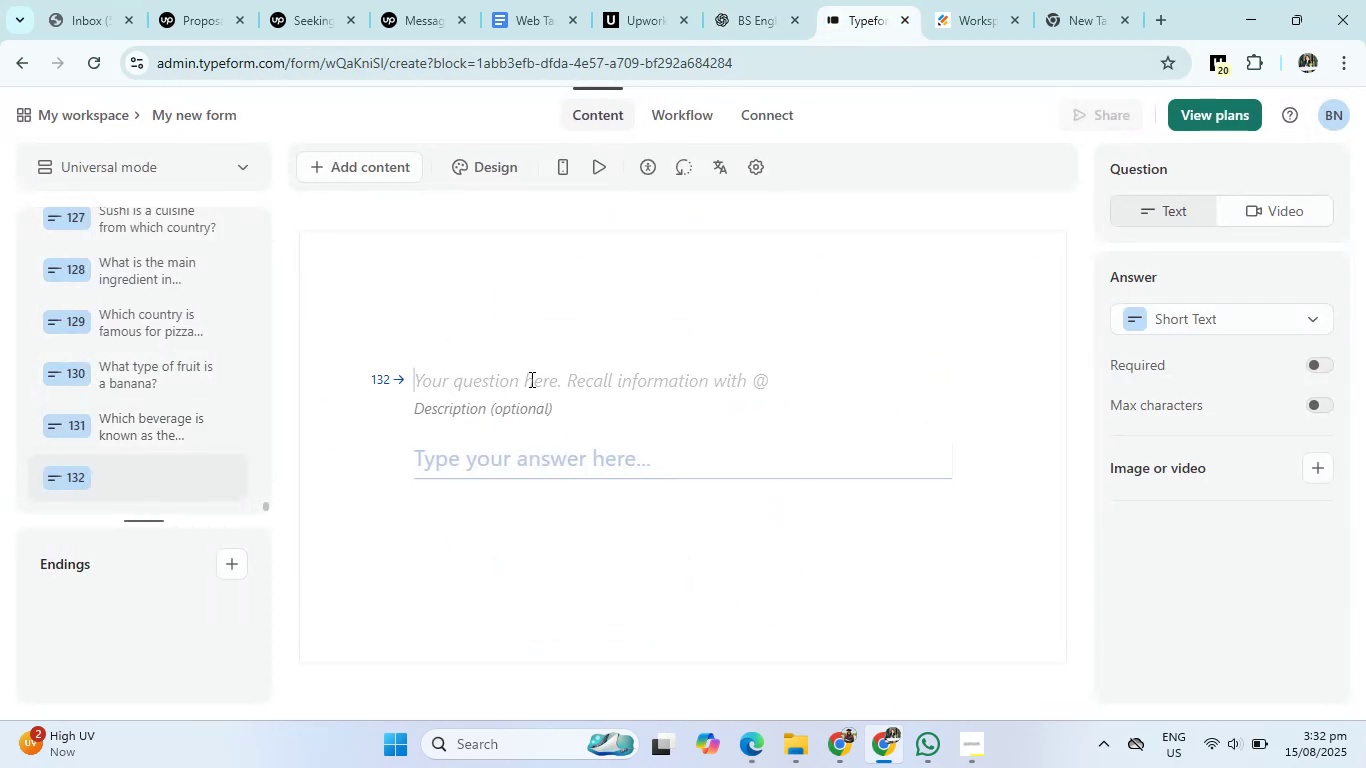 
right_click([530, 379])
 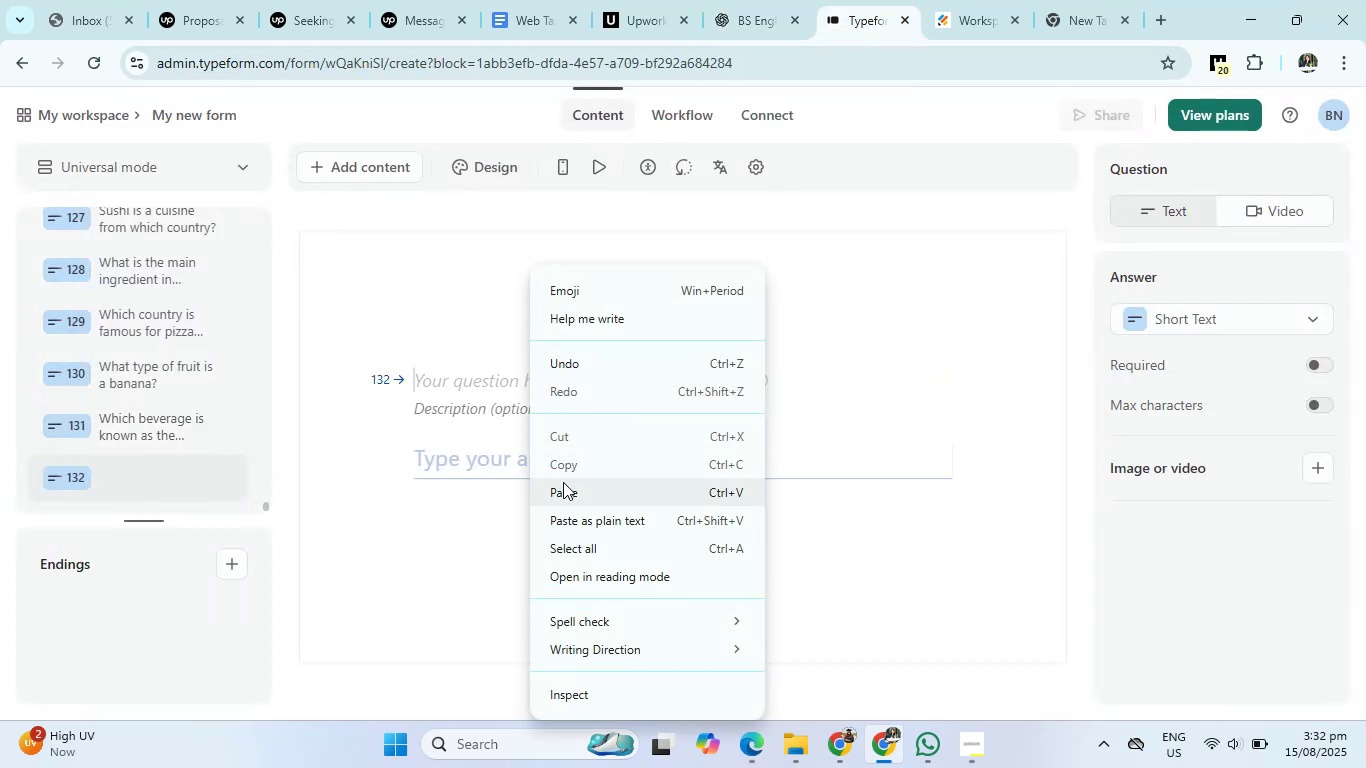 
left_click([563, 495])
 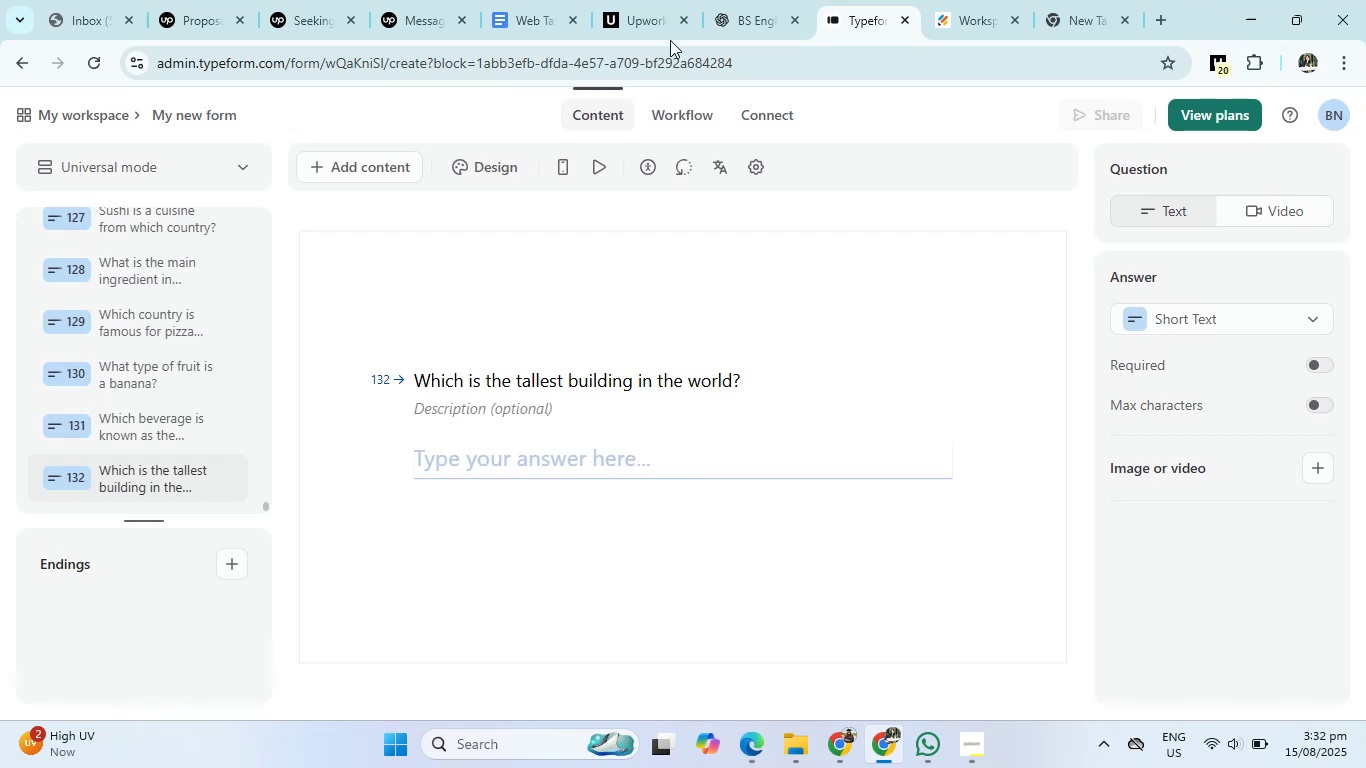 
left_click([744, 0])
 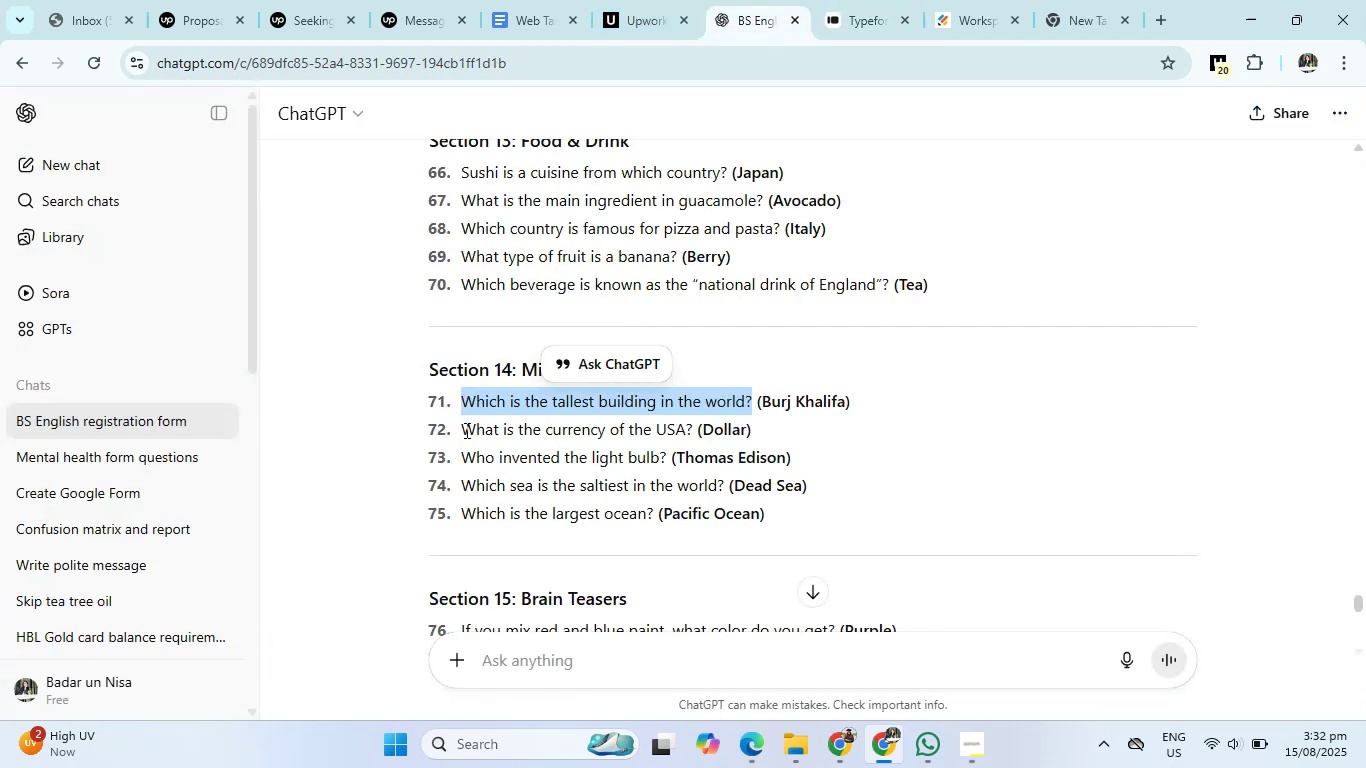 
left_click_drag(start_coordinate=[462, 429], to_coordinate=[691, 432])
 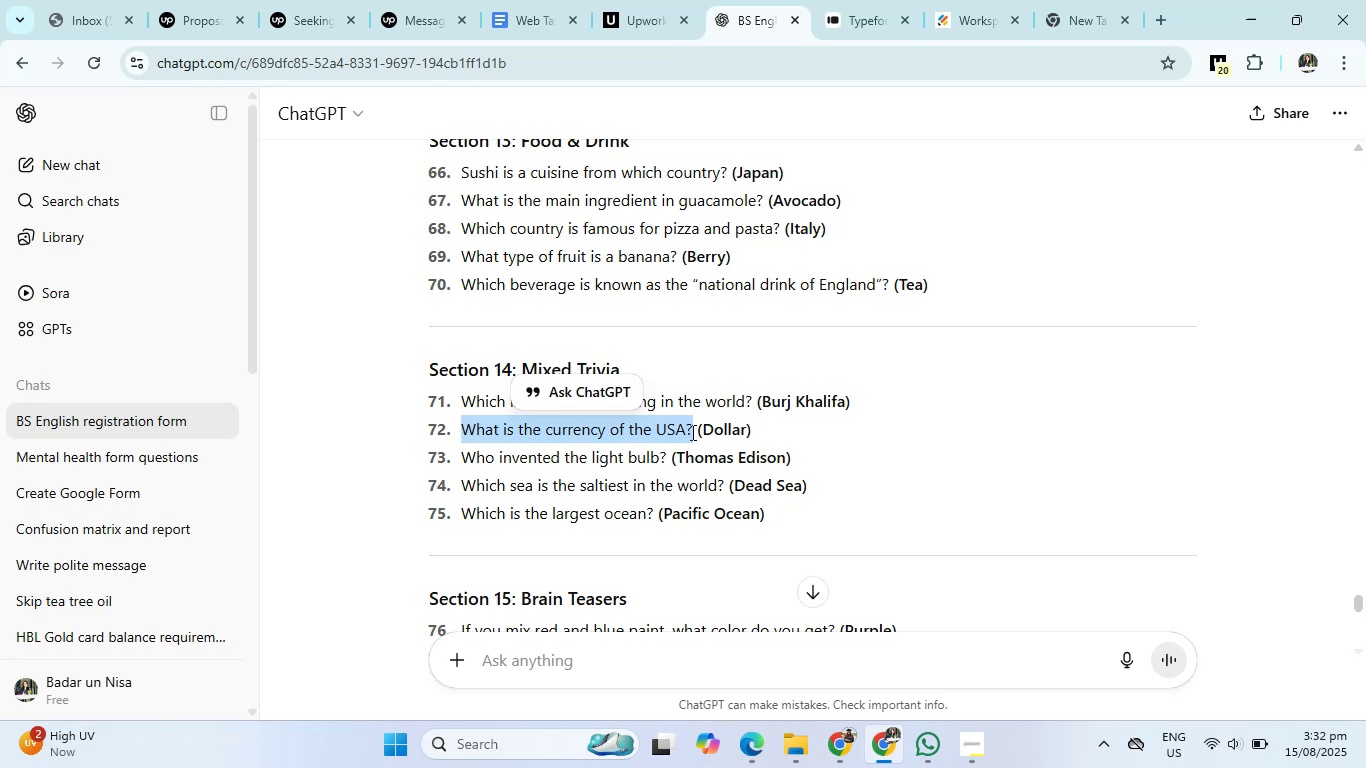 
wait(13.88)
 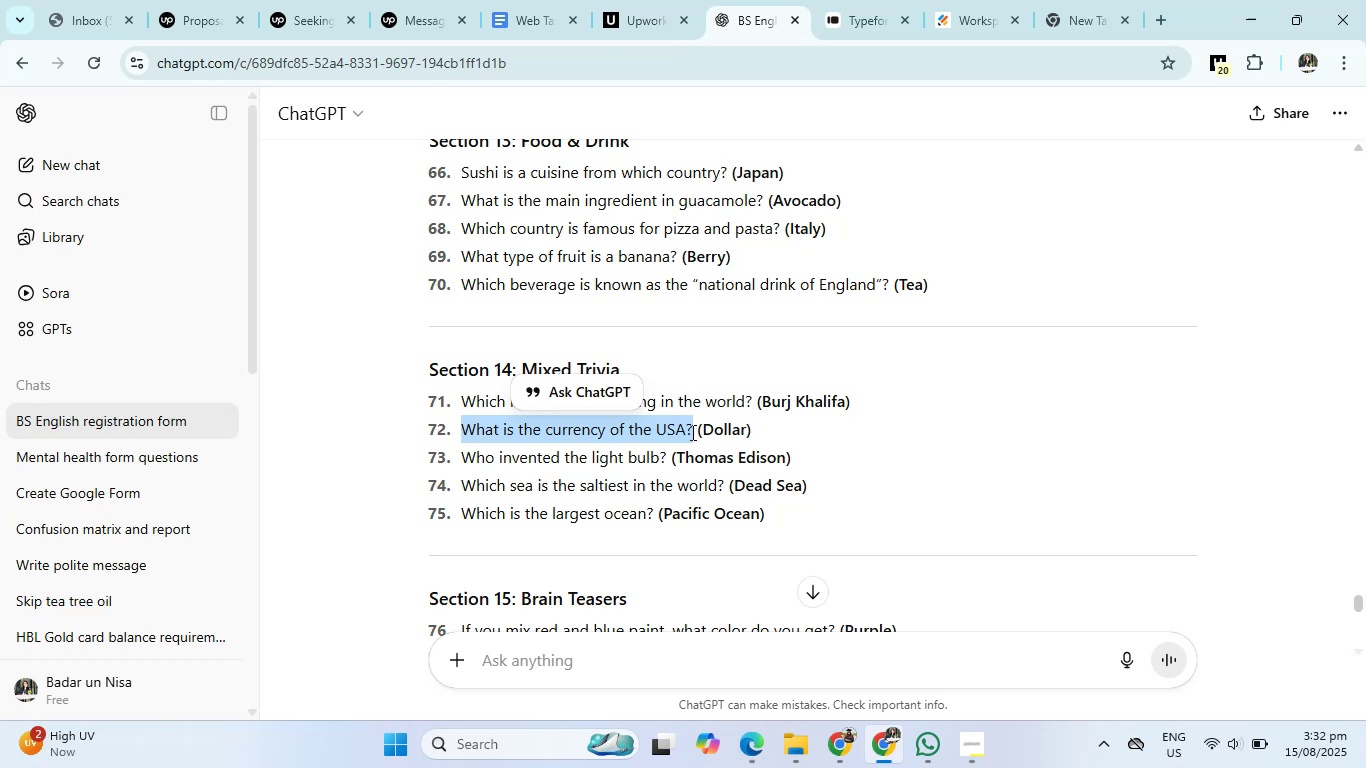 
right_click([652, 427])
 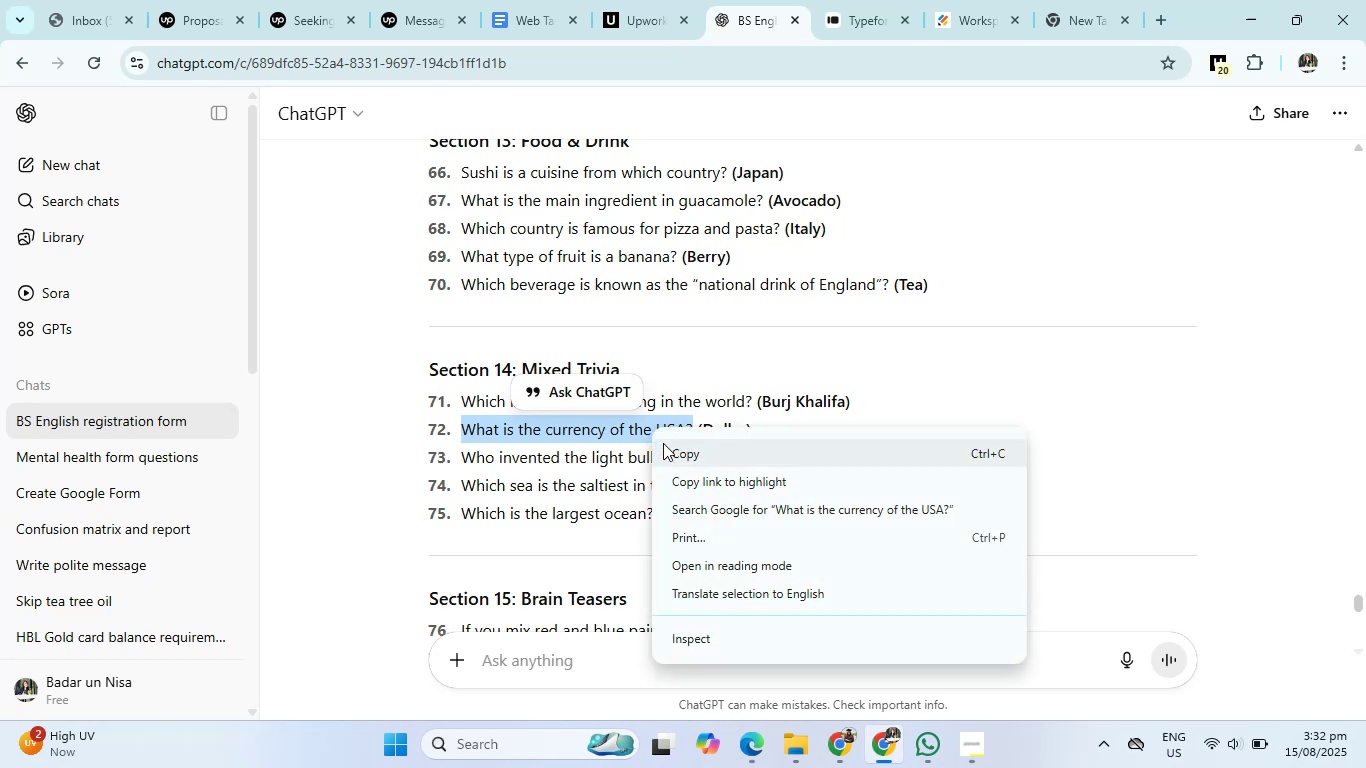 
left_click([663, 444])
 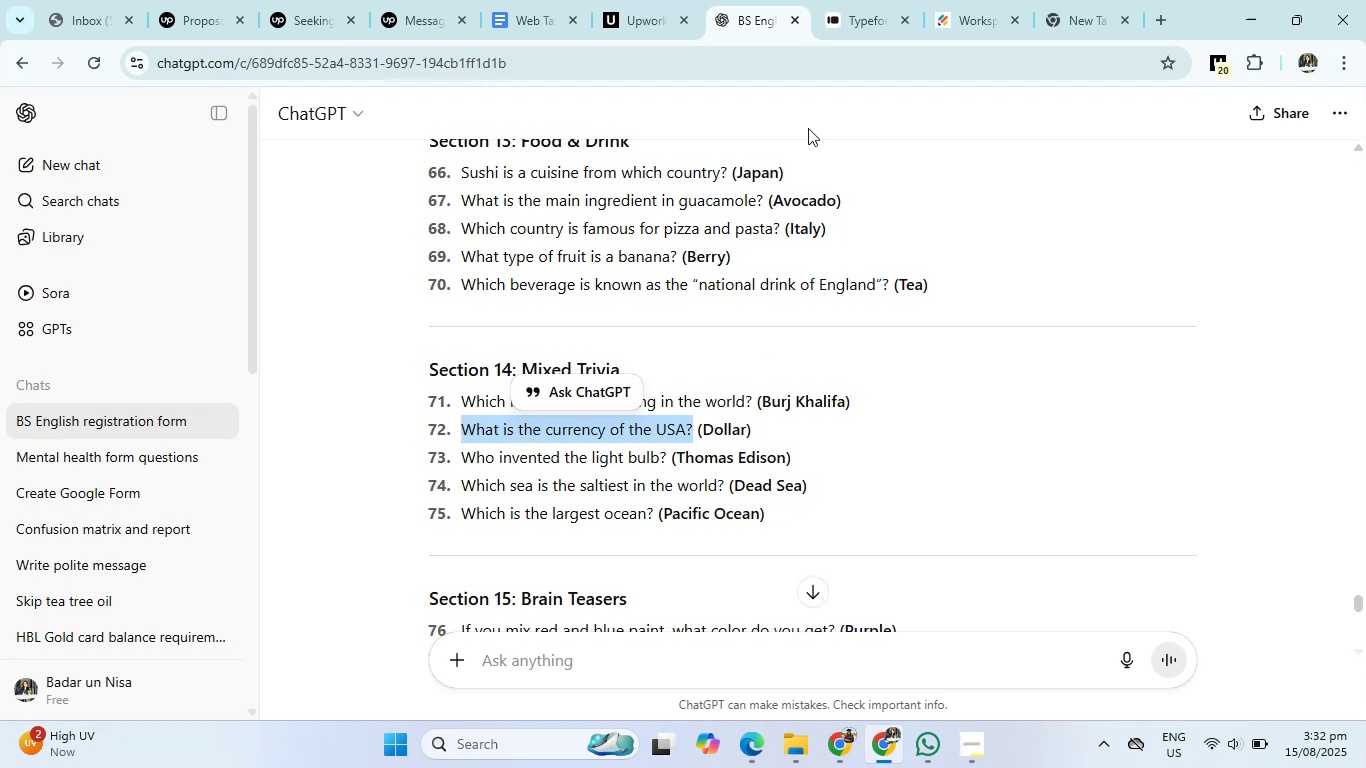 
left_click([836, 21])
 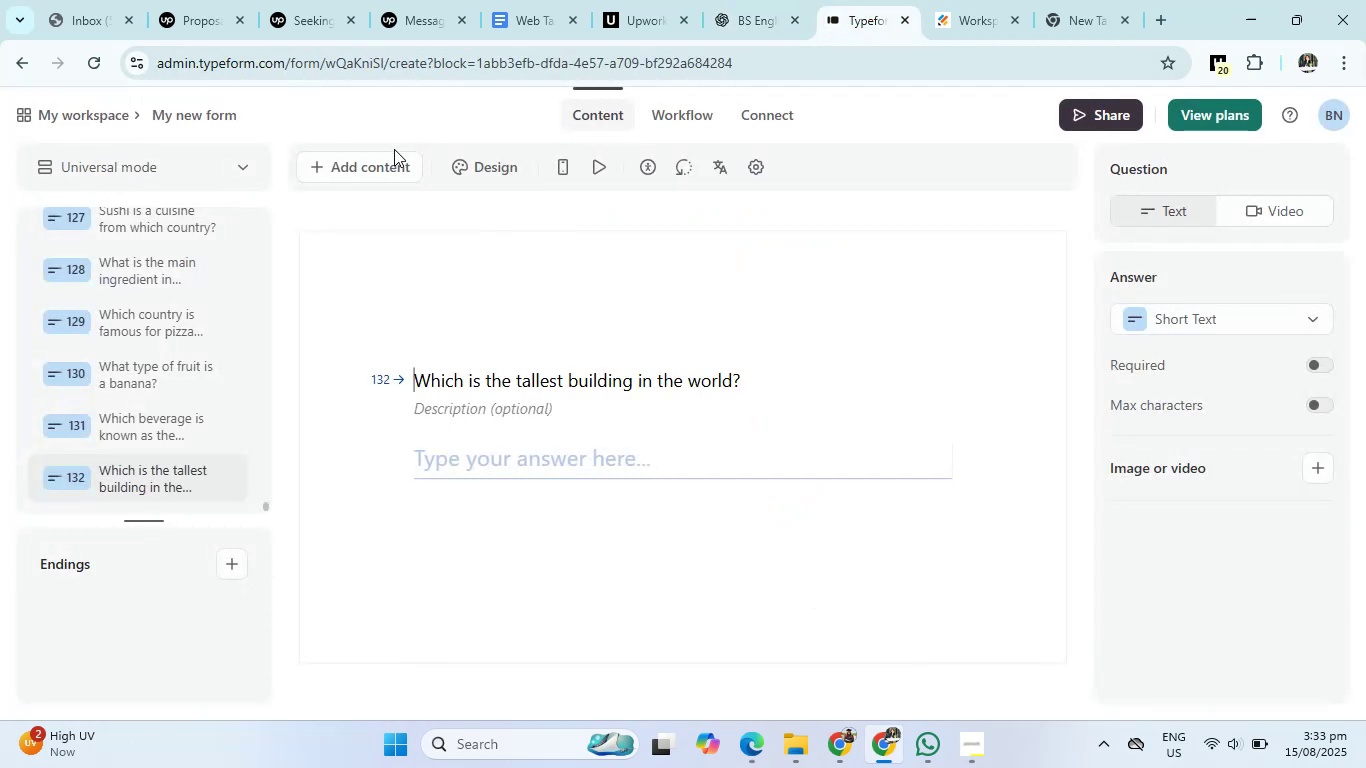 
left_click([388, 168])
 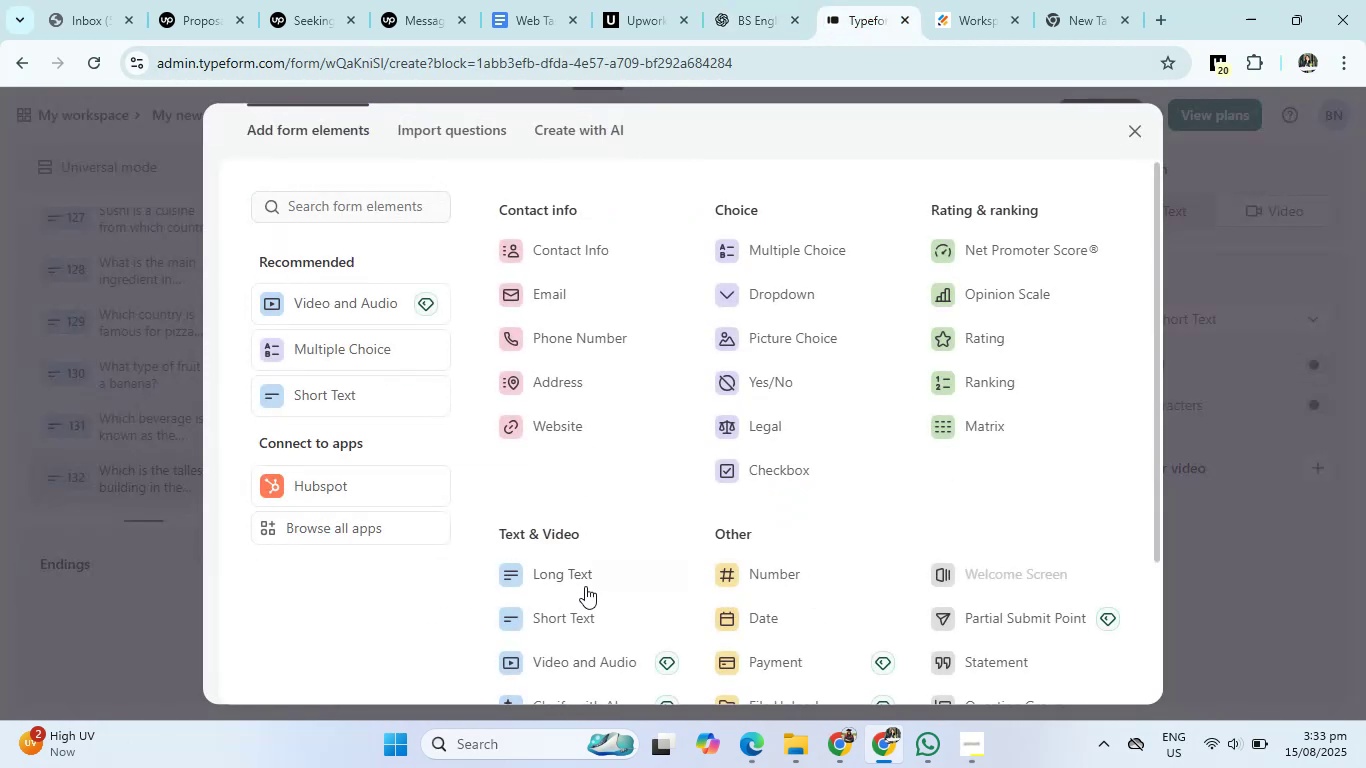 
left_click([571, 618])
 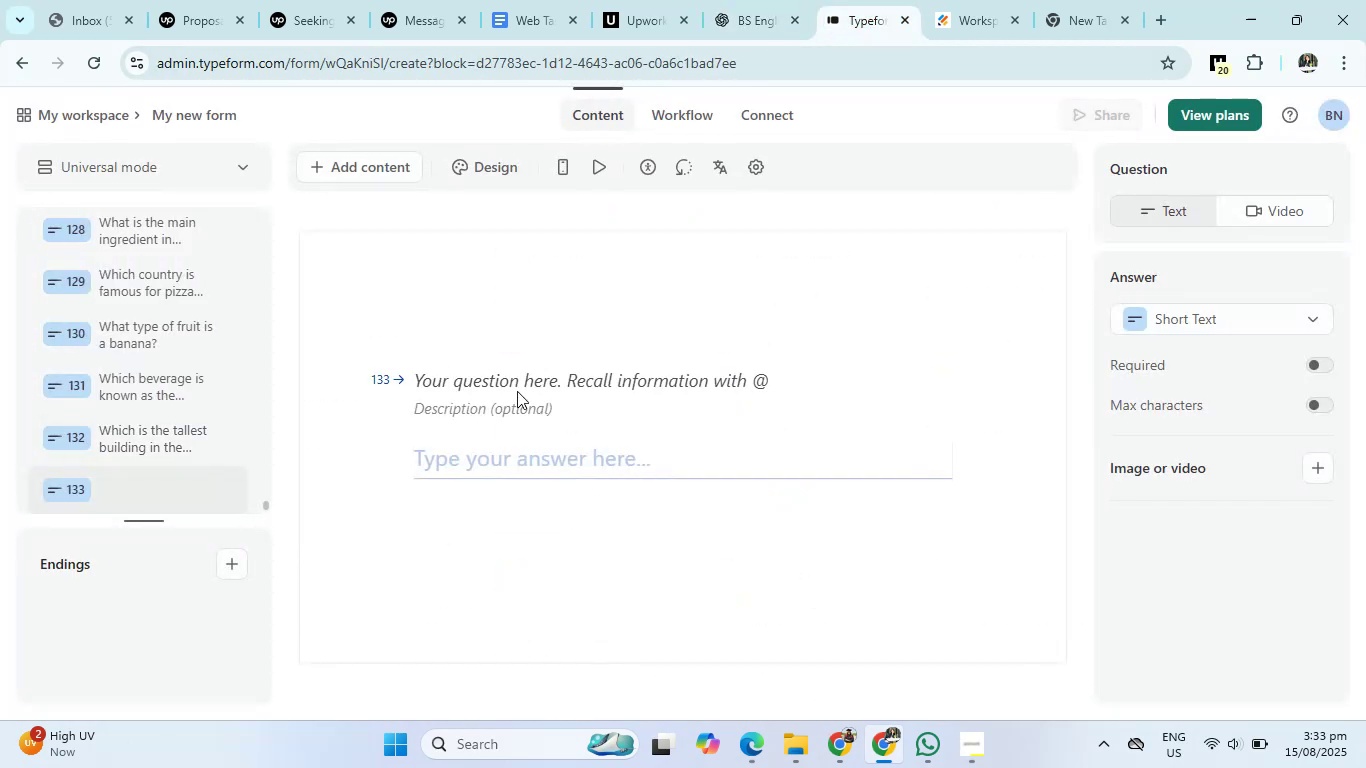 
left_click([515, 385])
 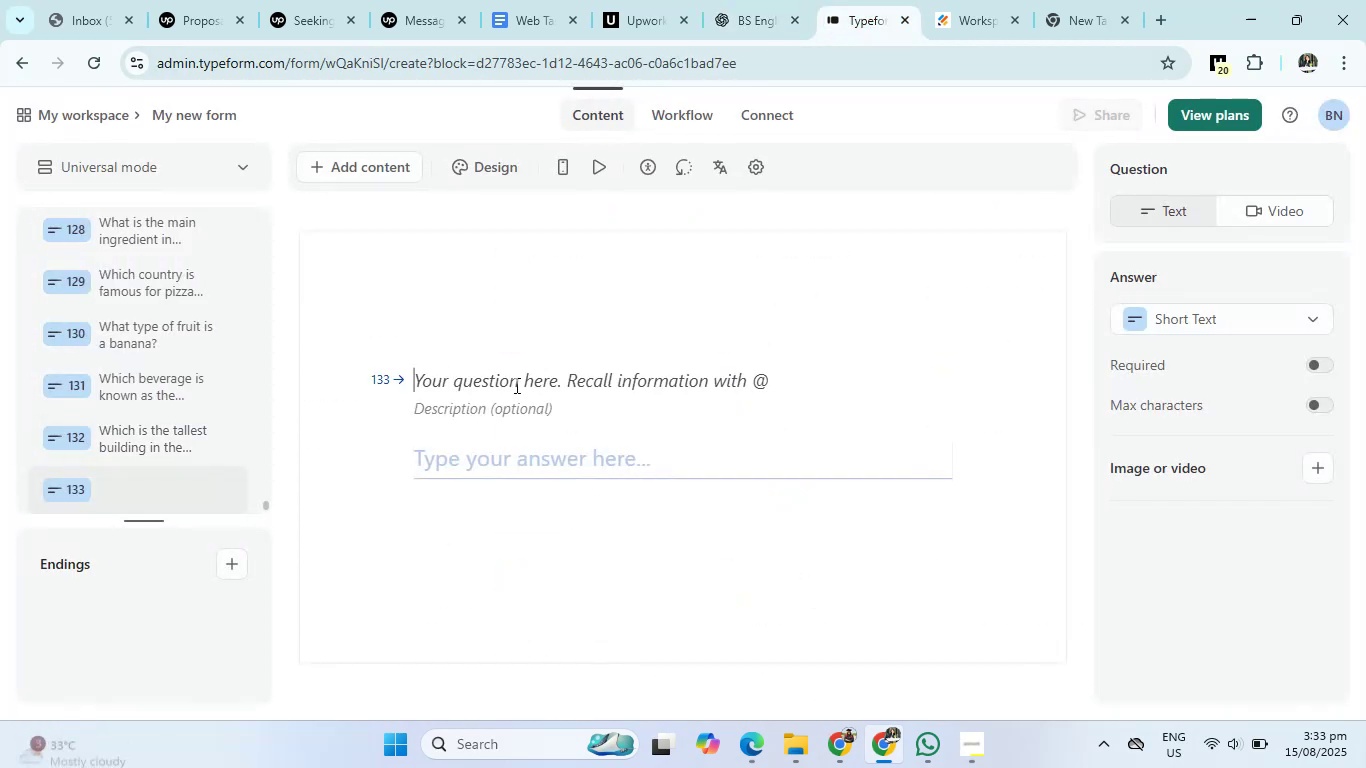 
right_click([515, 385])
 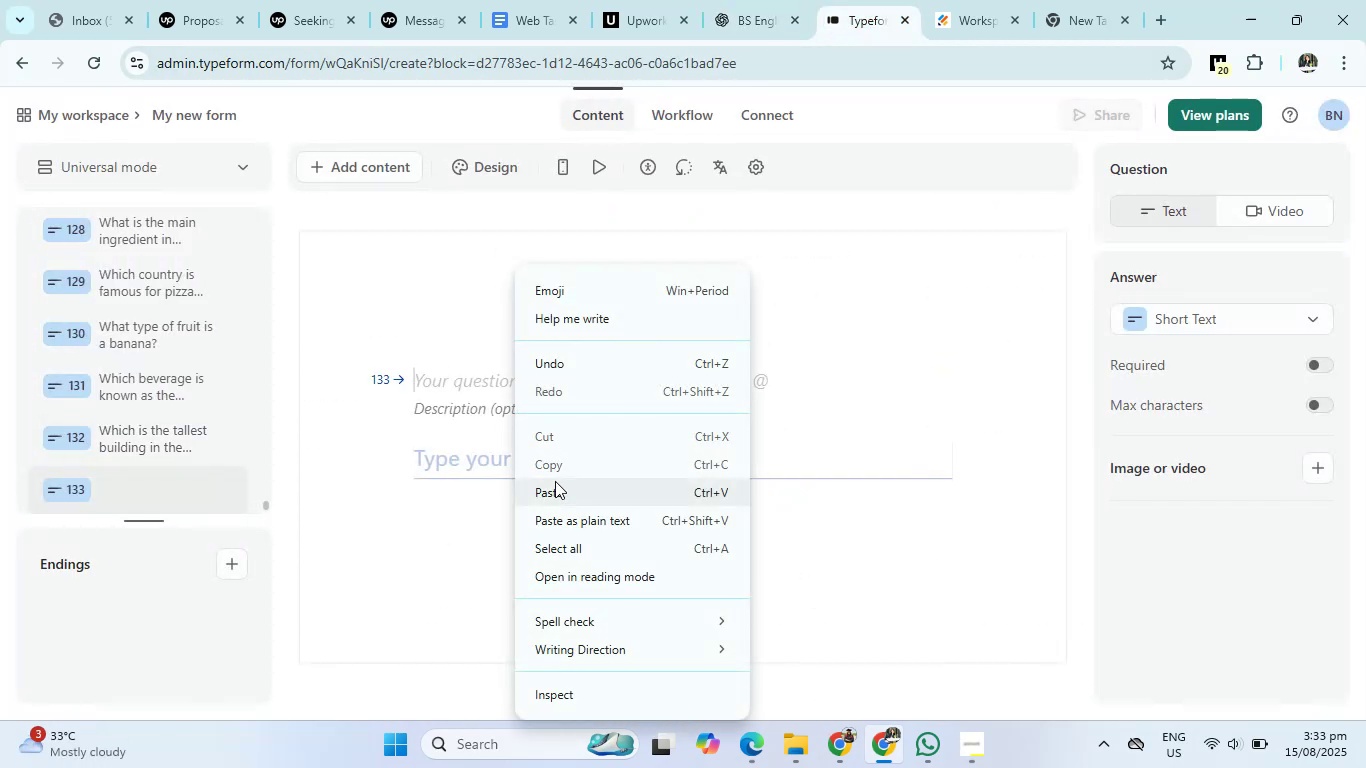 
left_click([555, 489])
 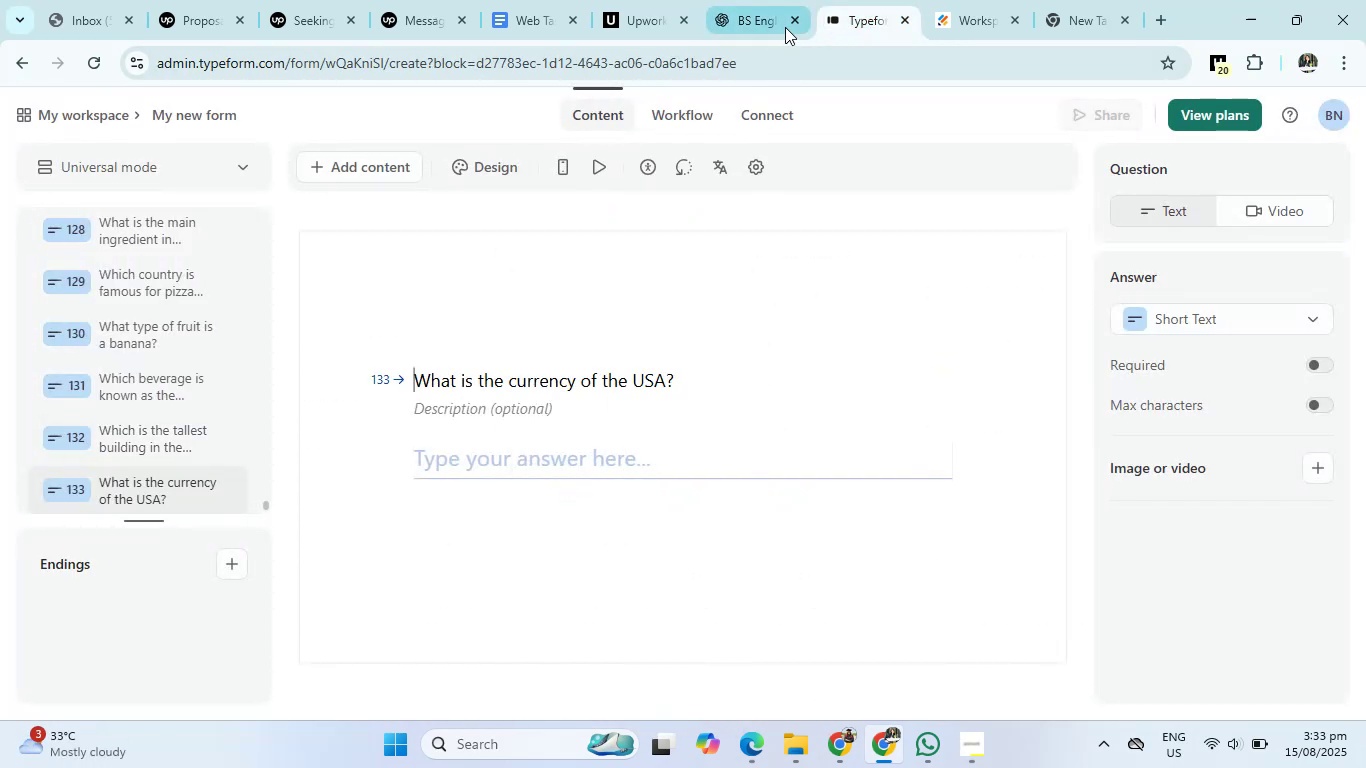 
left_click([766, 15])
 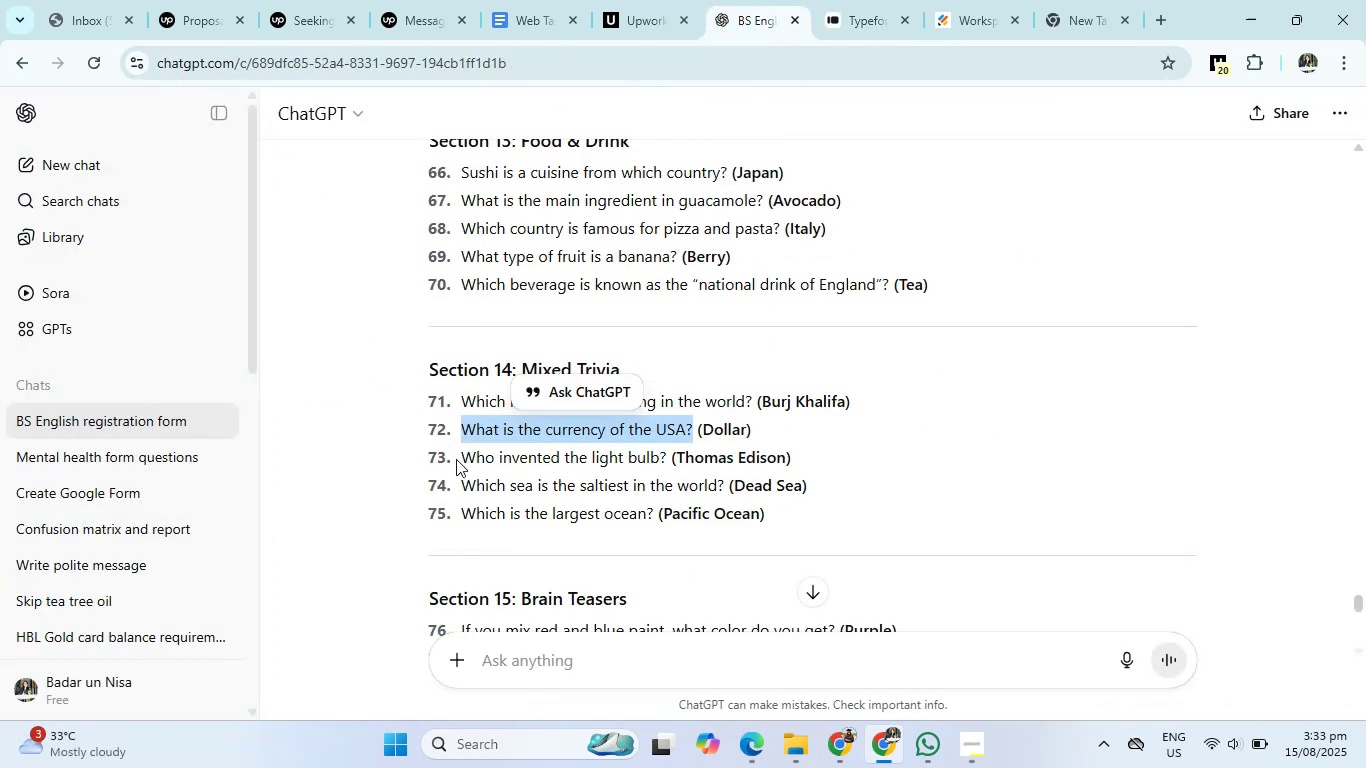 
left_click_drag(start_coordinate=[454, 456], to_coordinate=[666, 457])
 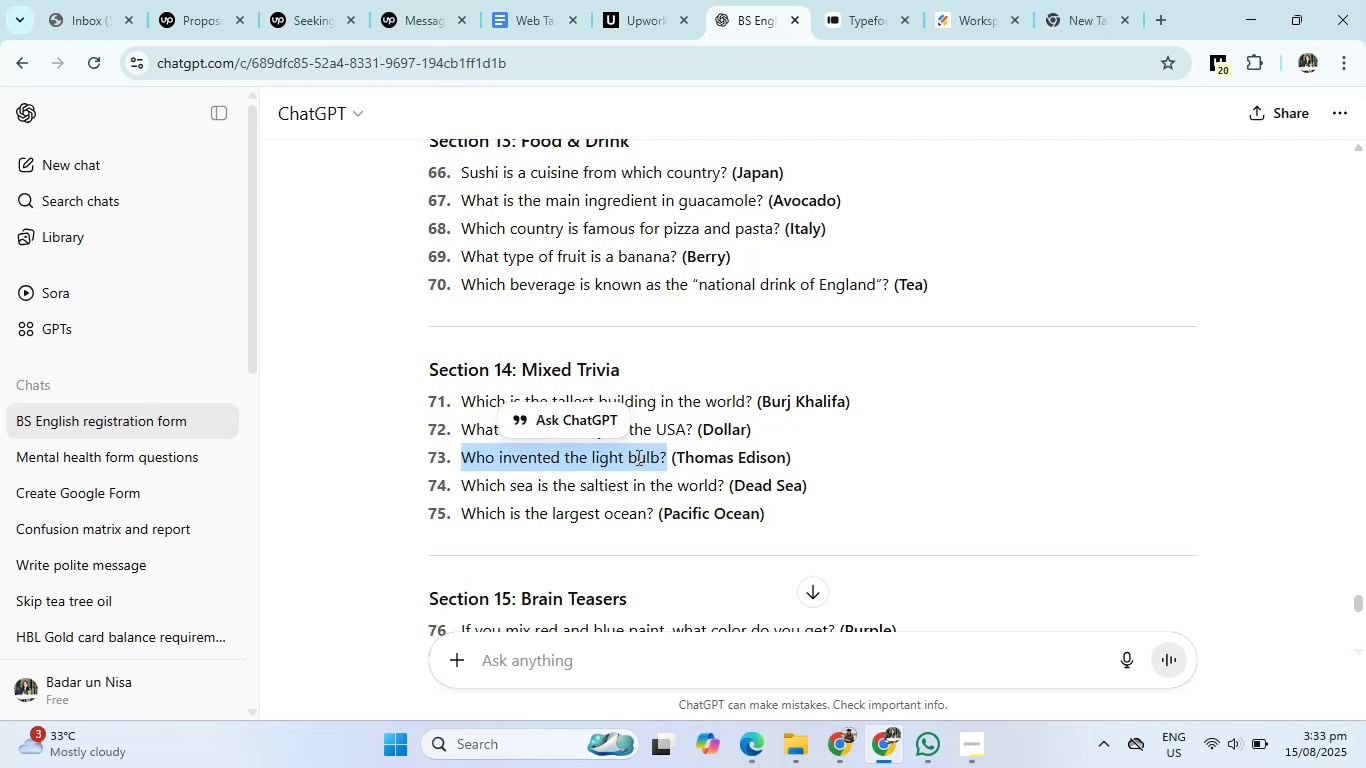 
right_click([637, 457])
 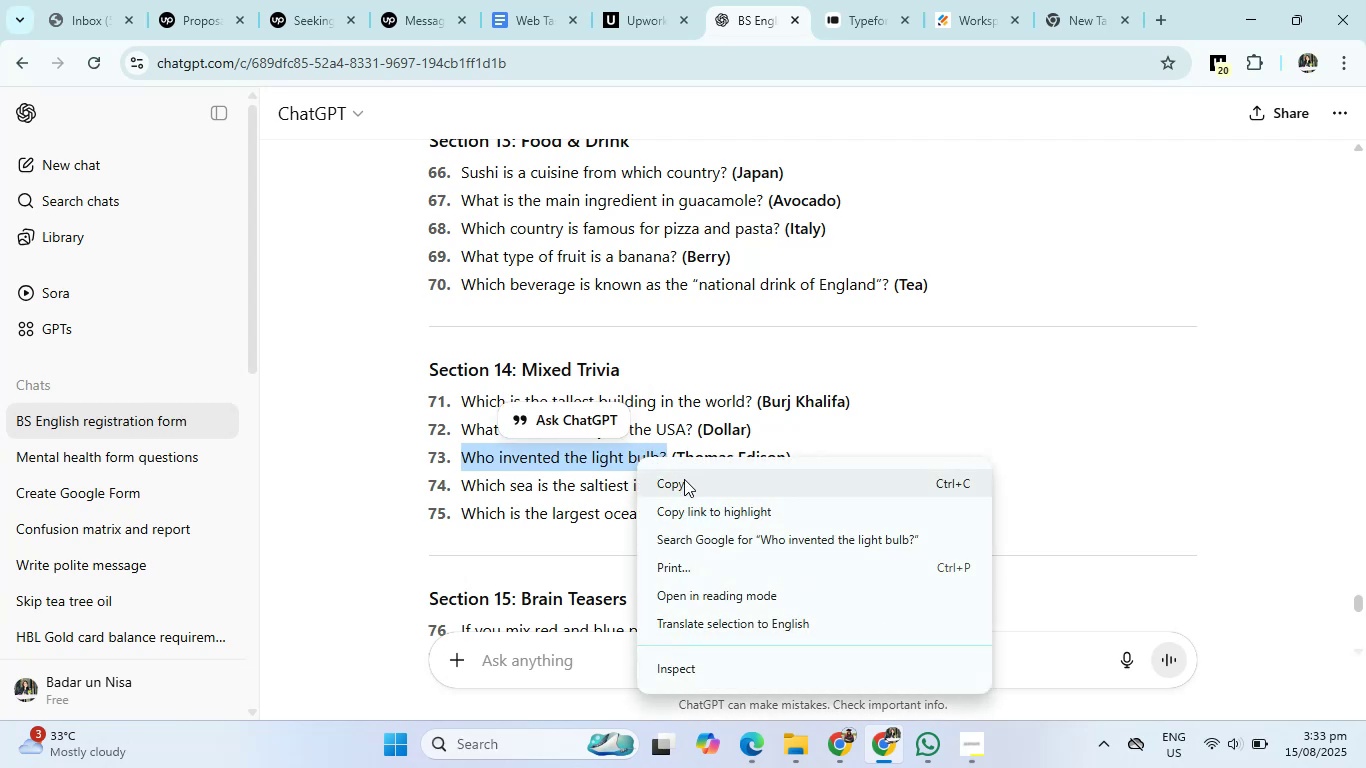 
left_click([684, 480])
 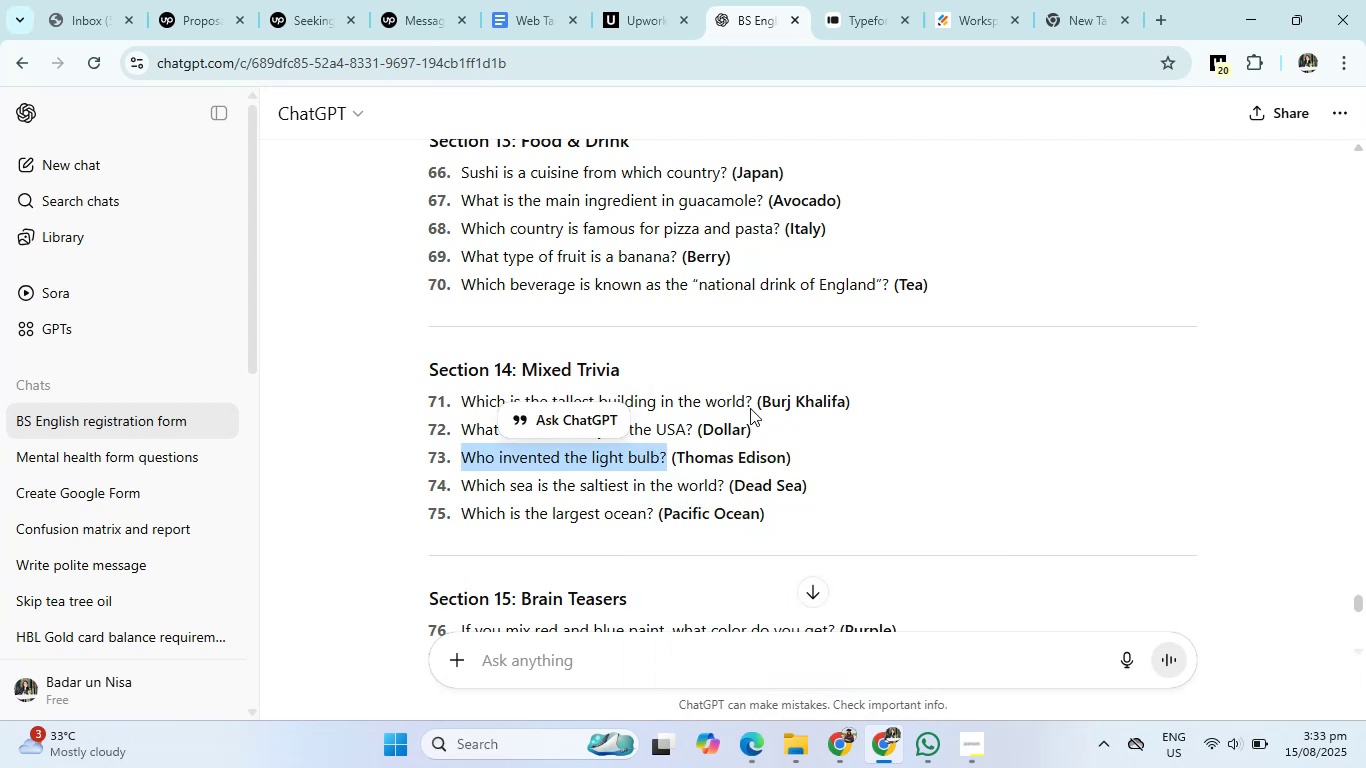 
left_click([856, 14])
 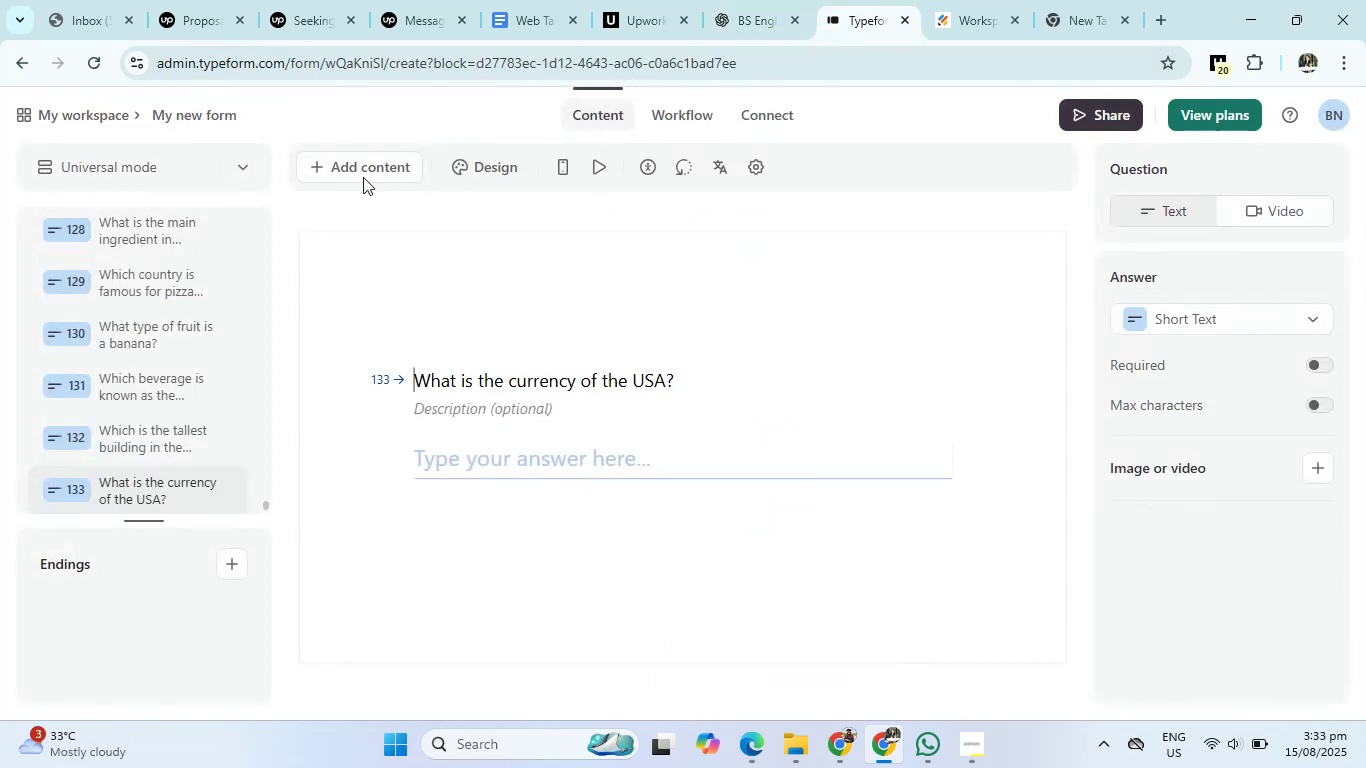 
left_click([363, 160])
 